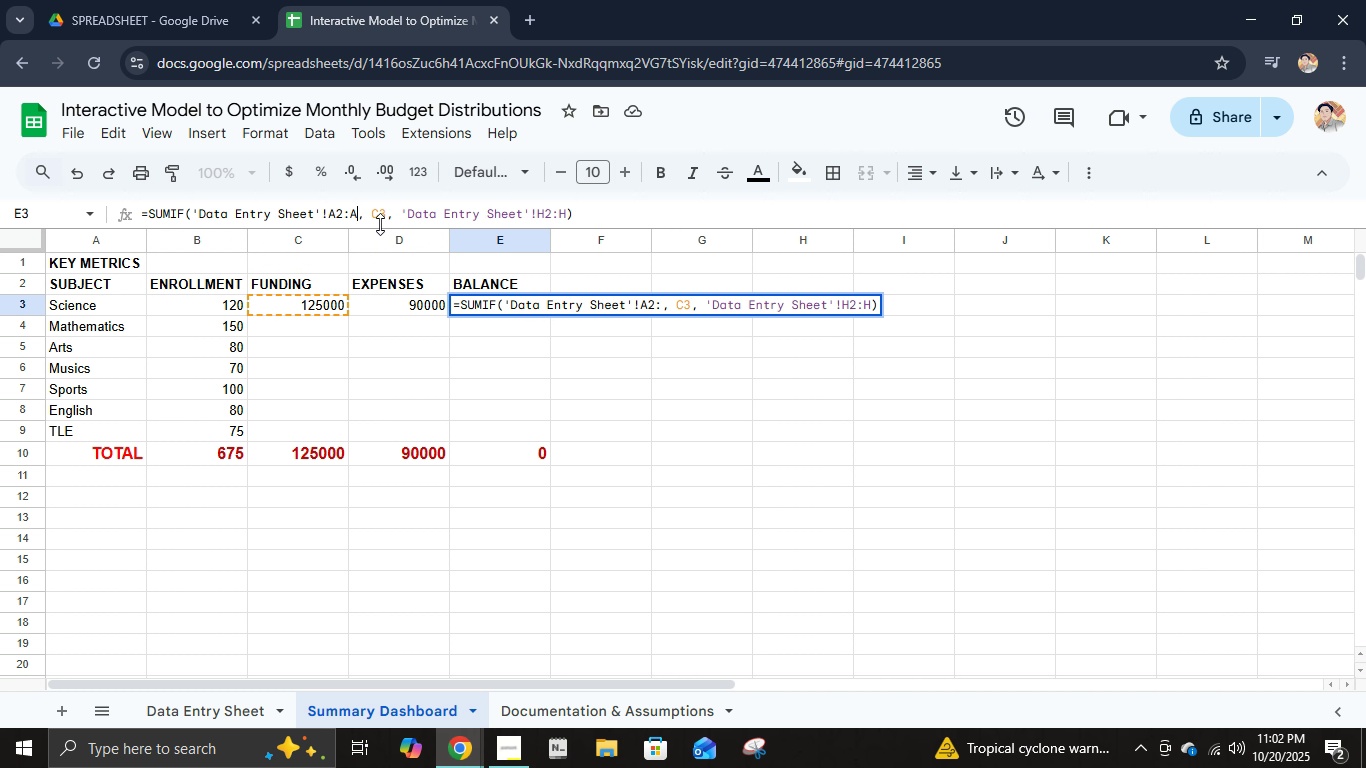 
key(A)
 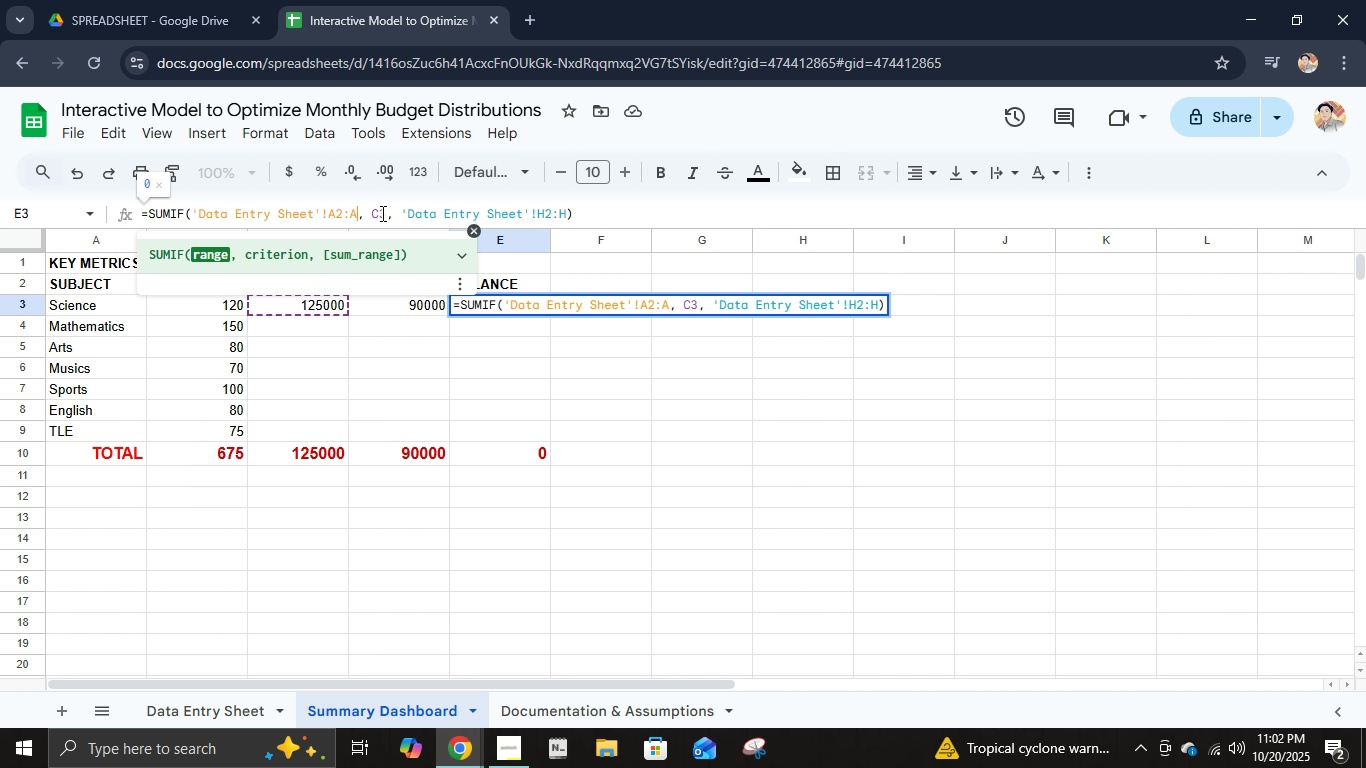 
left_click([379, 213])
 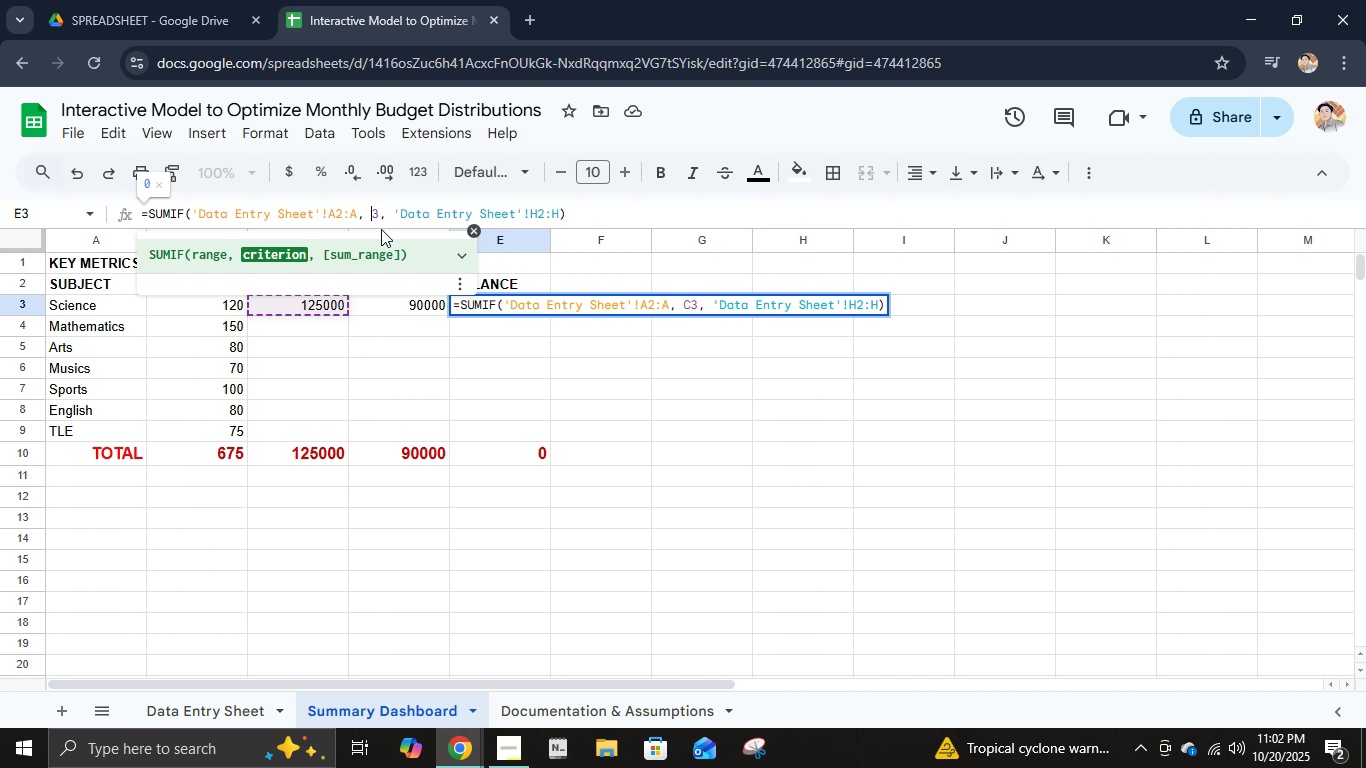 
key(Backspace)
 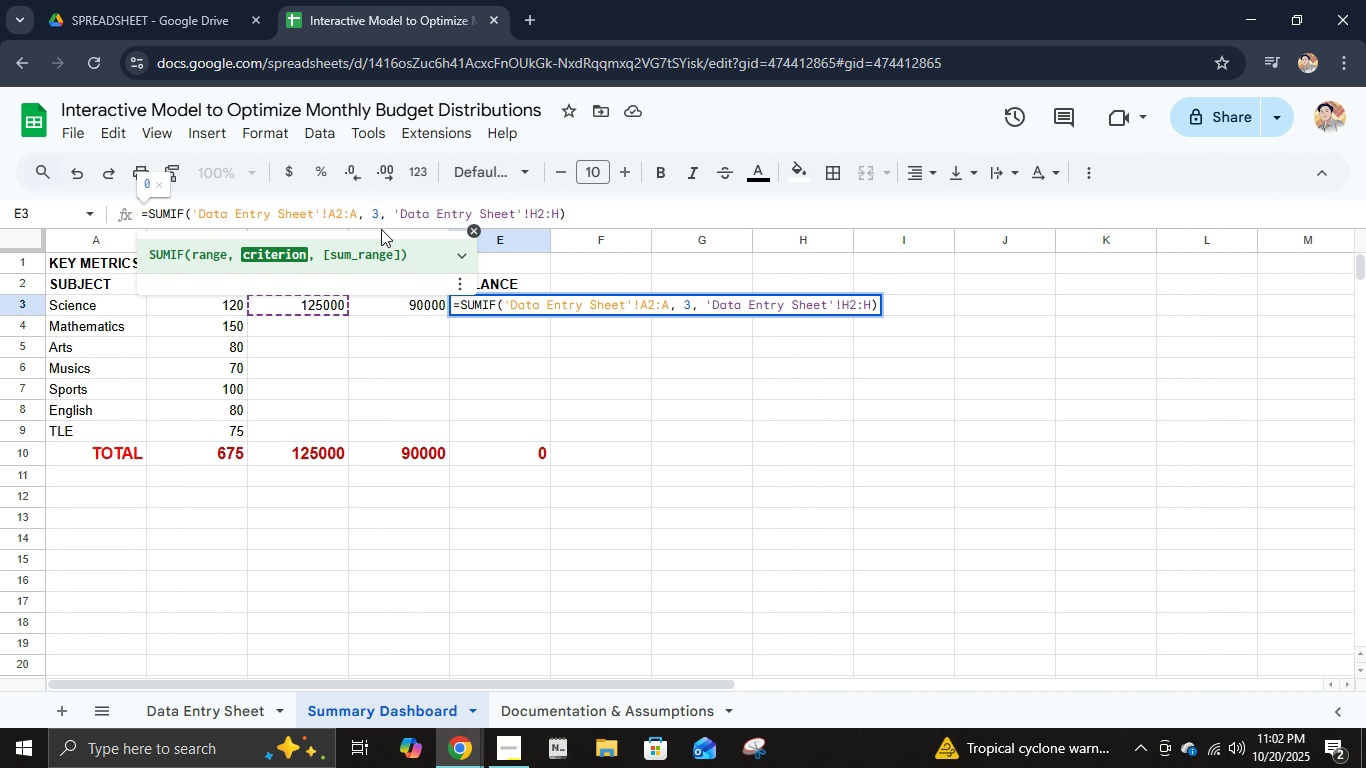 
key(A)
 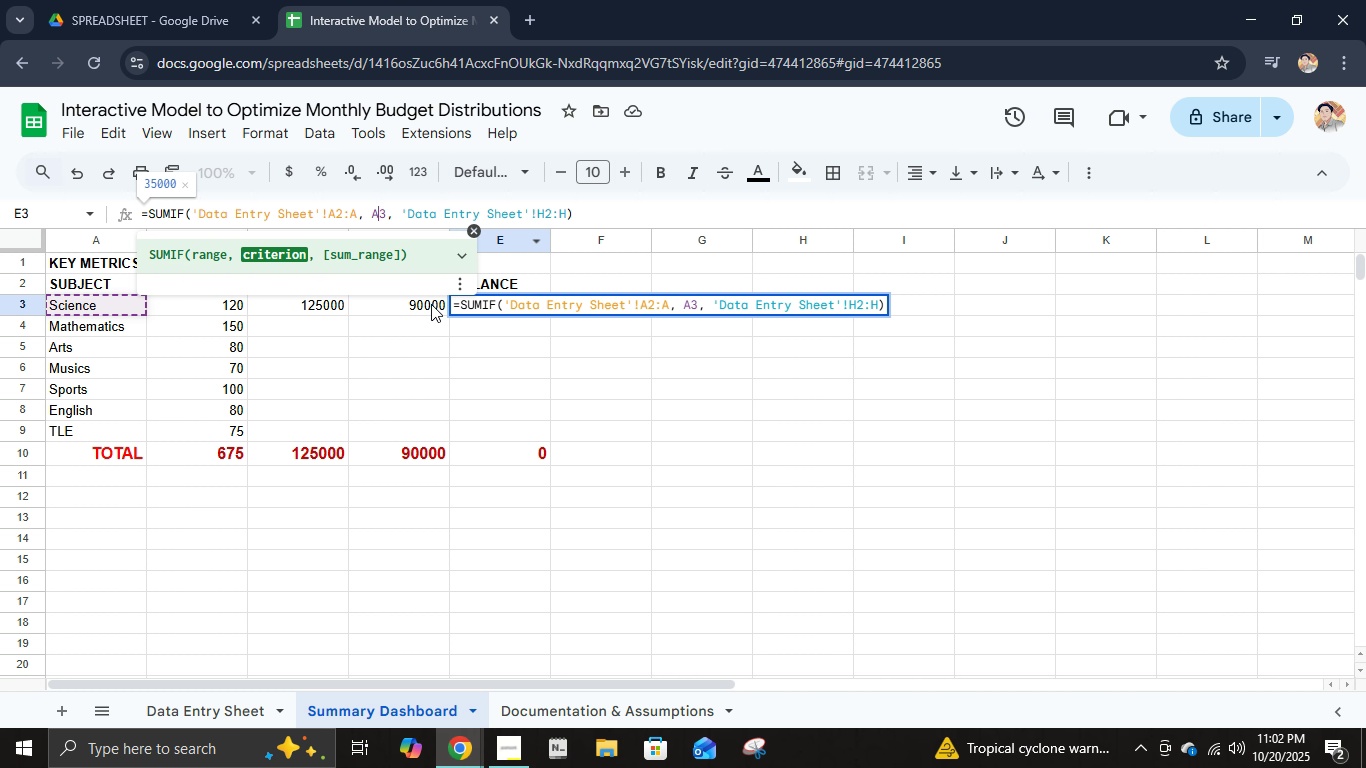 
key(Enter)
 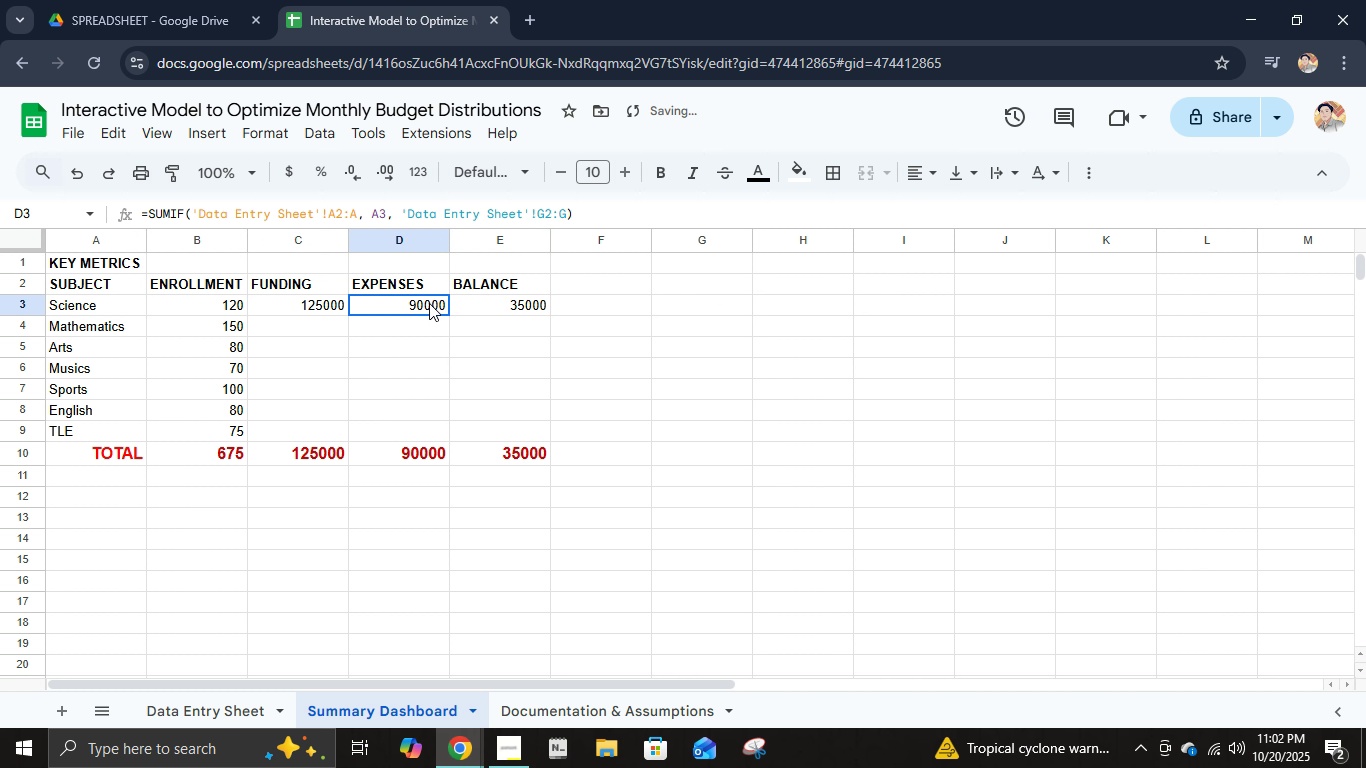 
left_click([429, 303])
 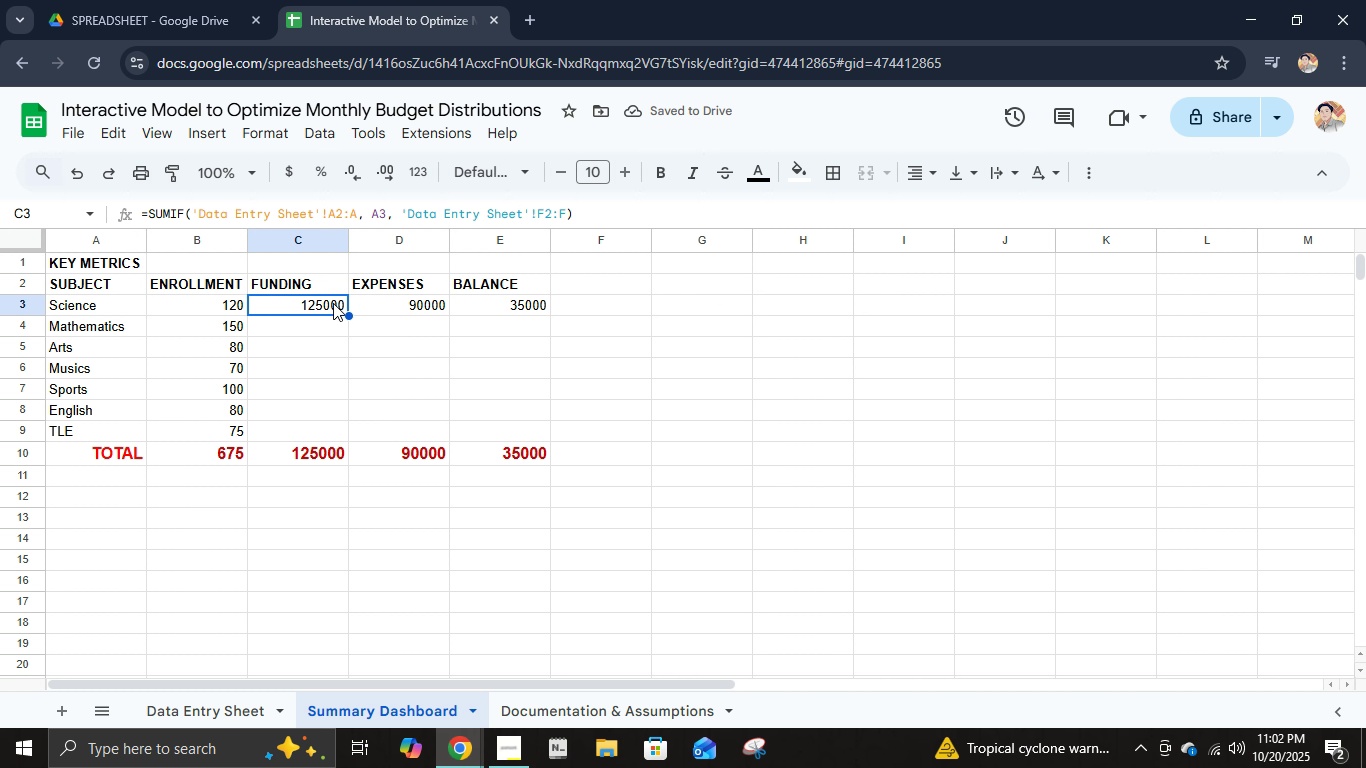 
left_click_drag(start_coordinate=[349, 313], to_coordinate=[360, 435])
 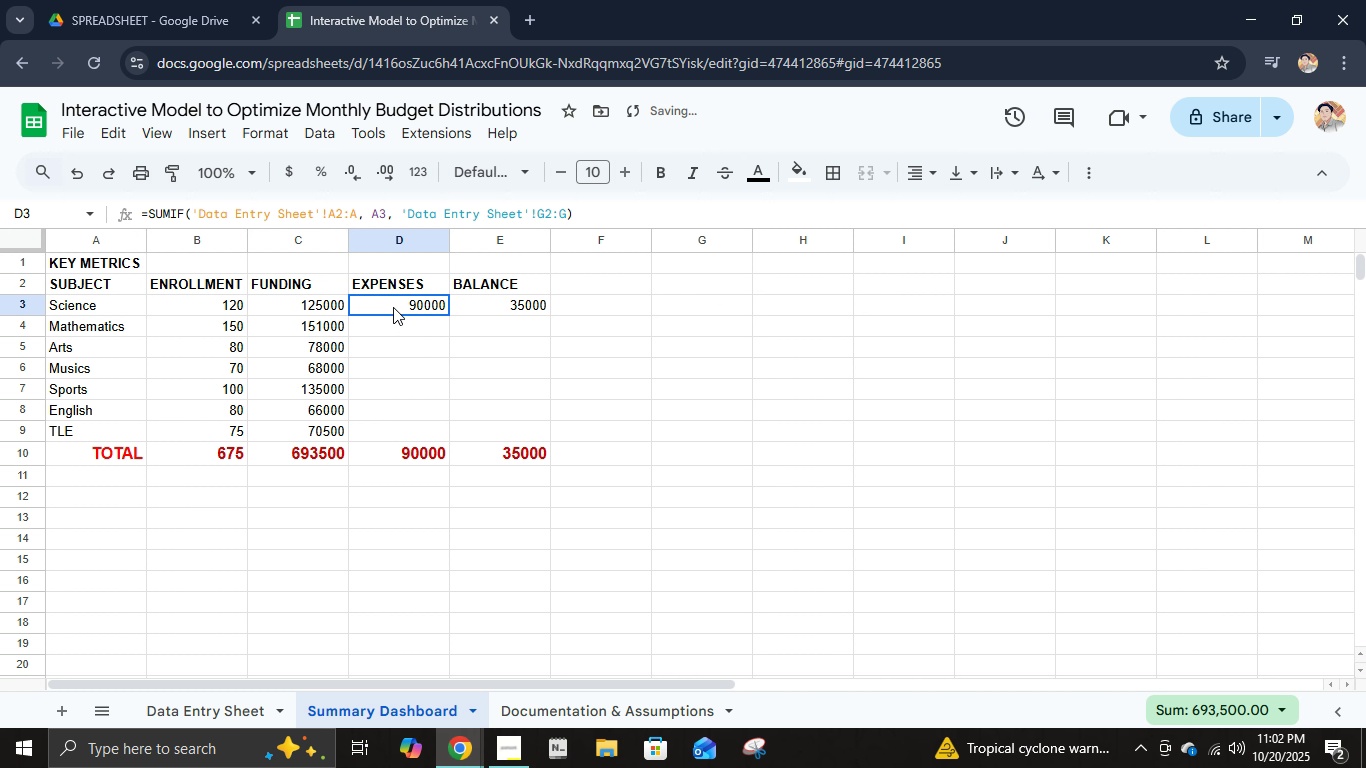 
left_click([393, 307])
 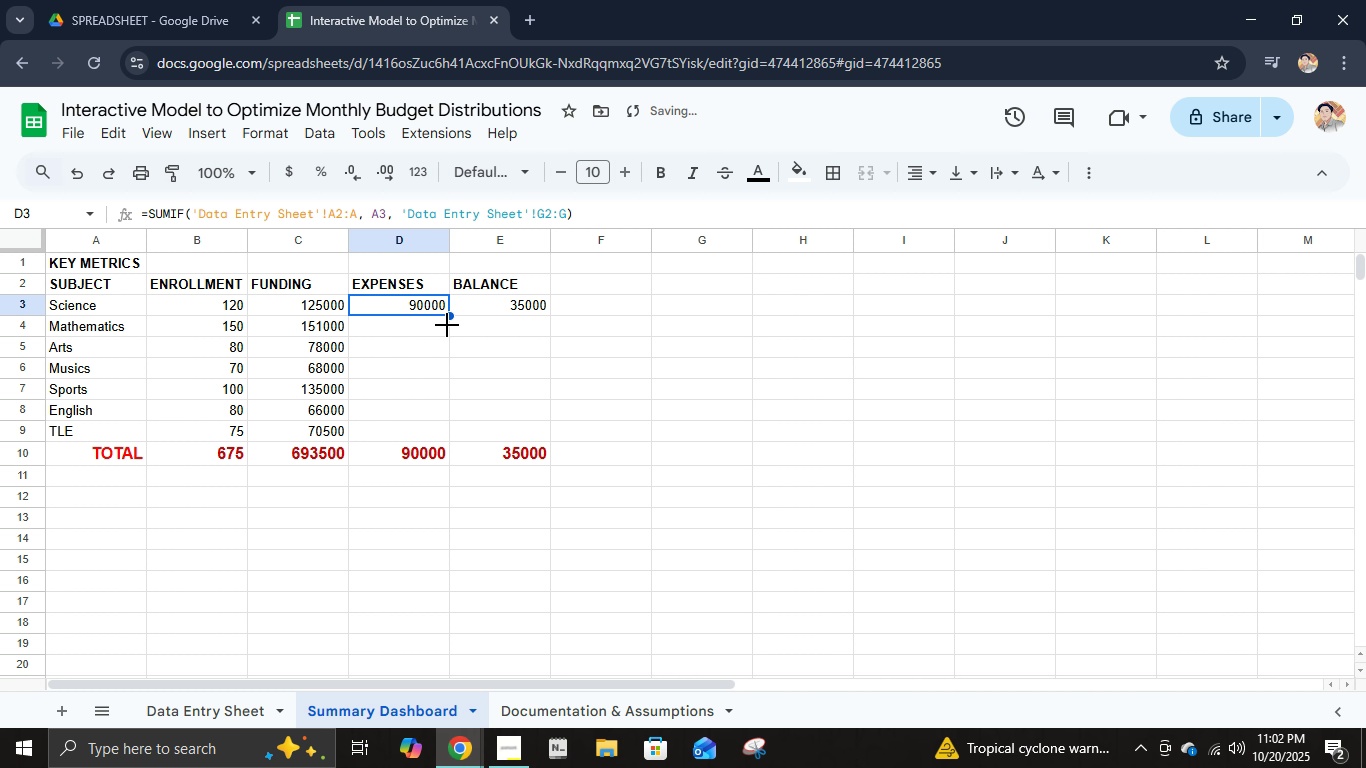 
left_click_drag(start_coordinate=[447, 312], to_coordinate=[443, 436])
 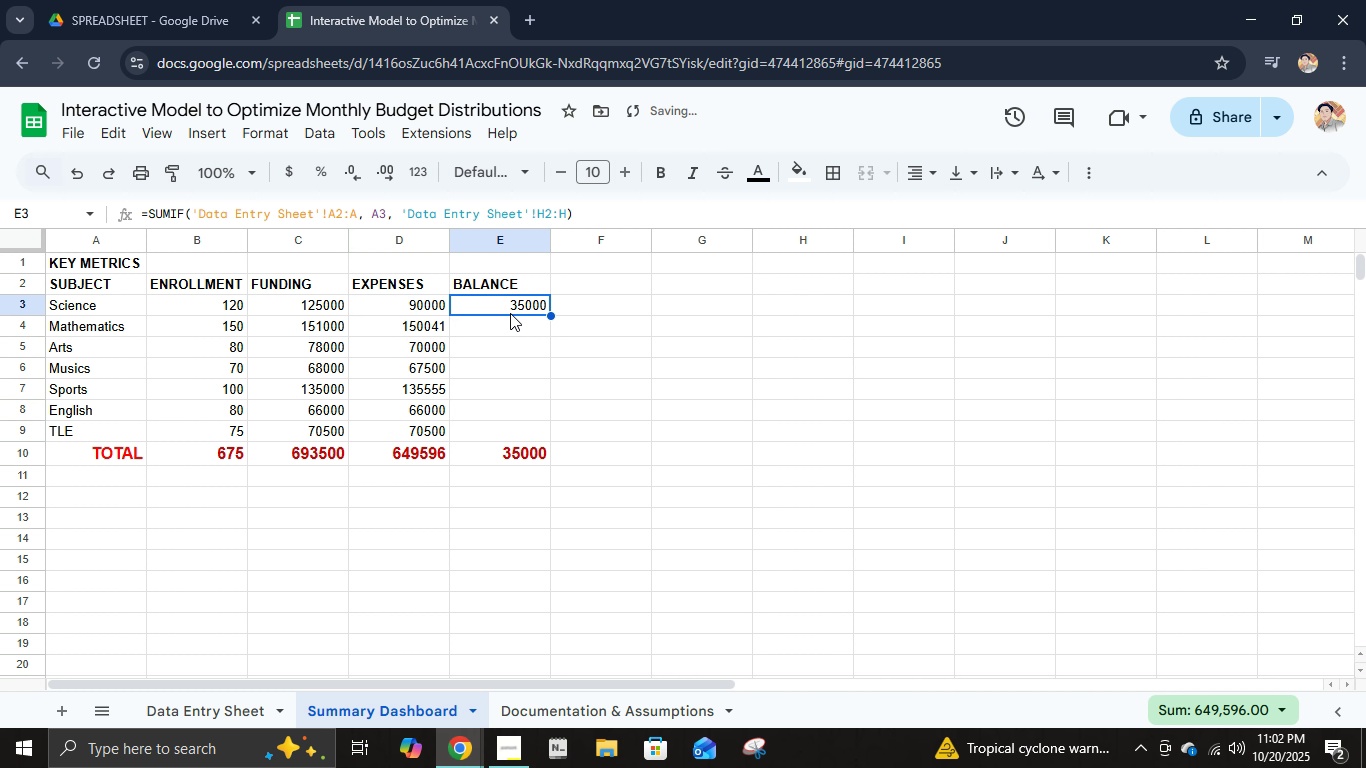 
left_click([510, 313])
 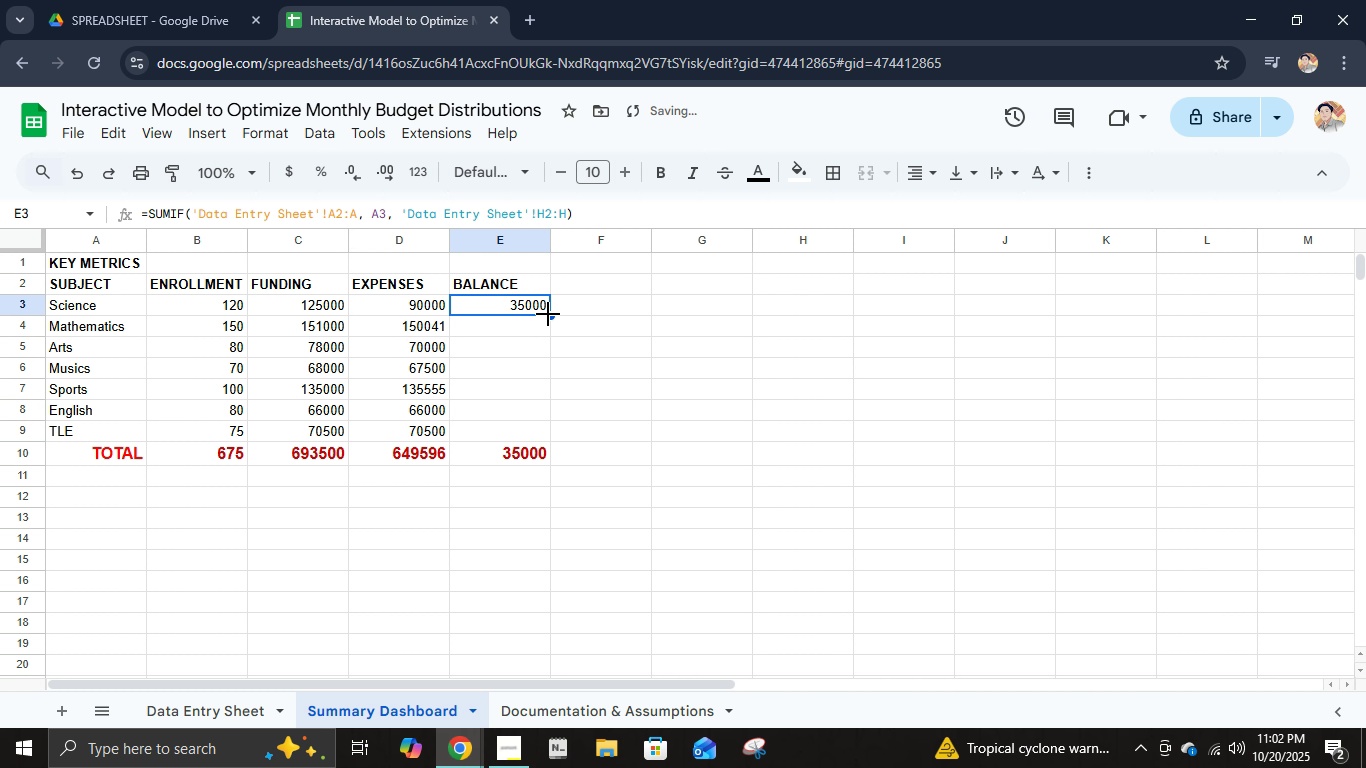 
left_click_drag(start_coordinate=[548, 314], to_coordinate=[548, 431])
 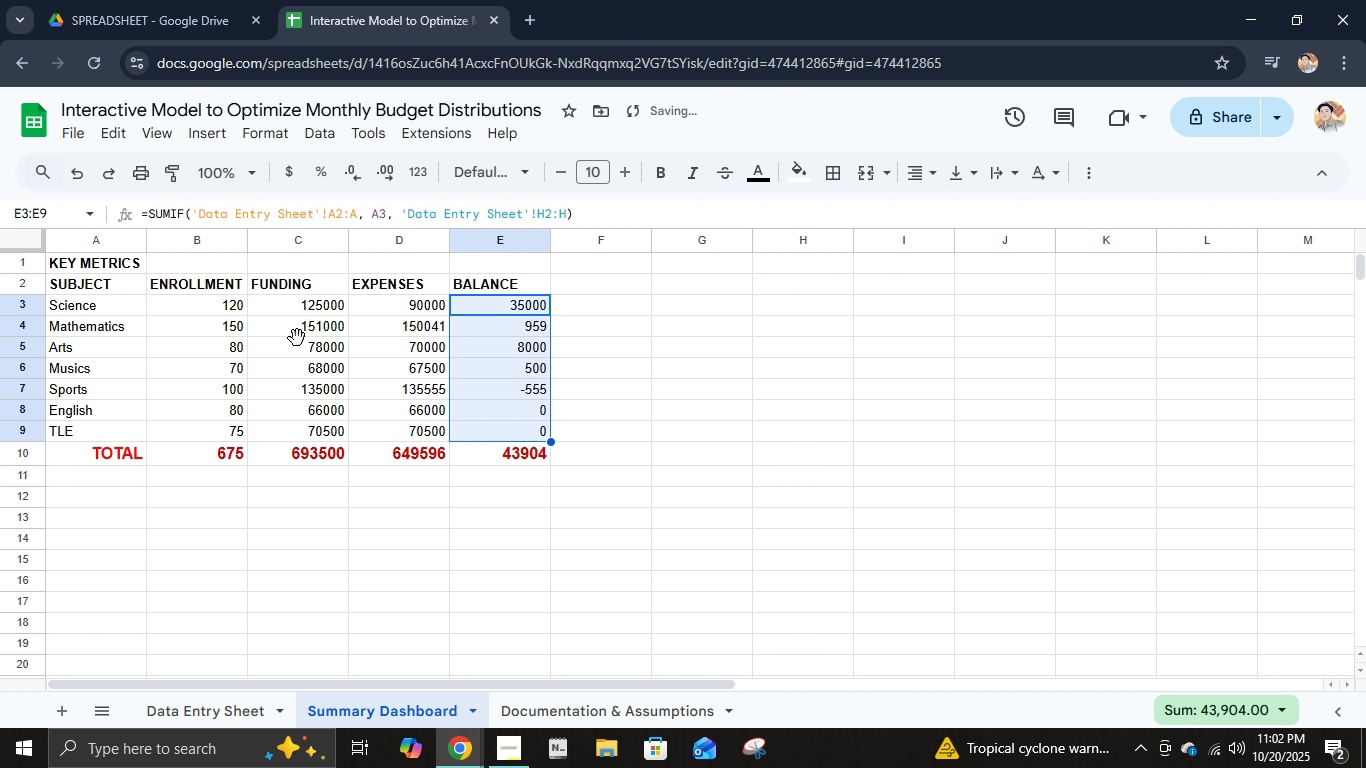 
left_click([297, 338])
 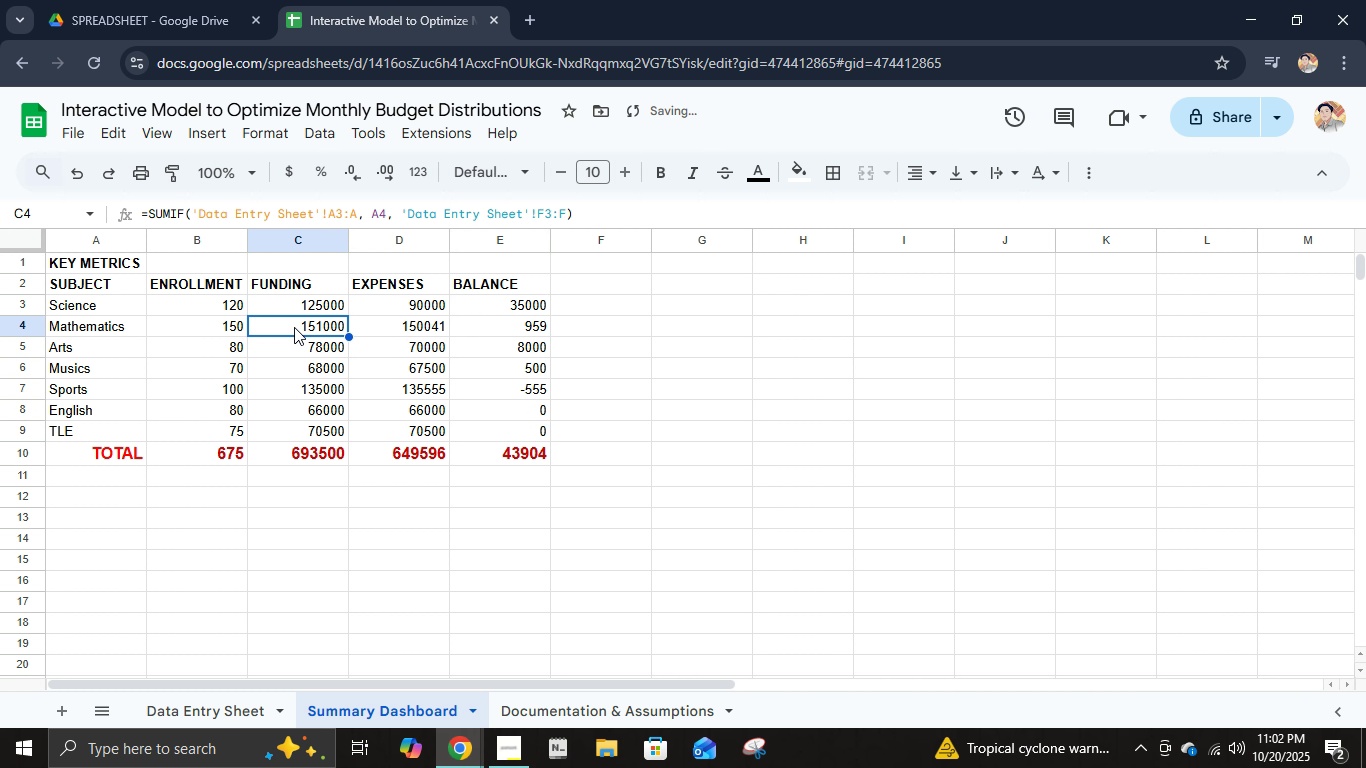 
left_click([294, 327])
 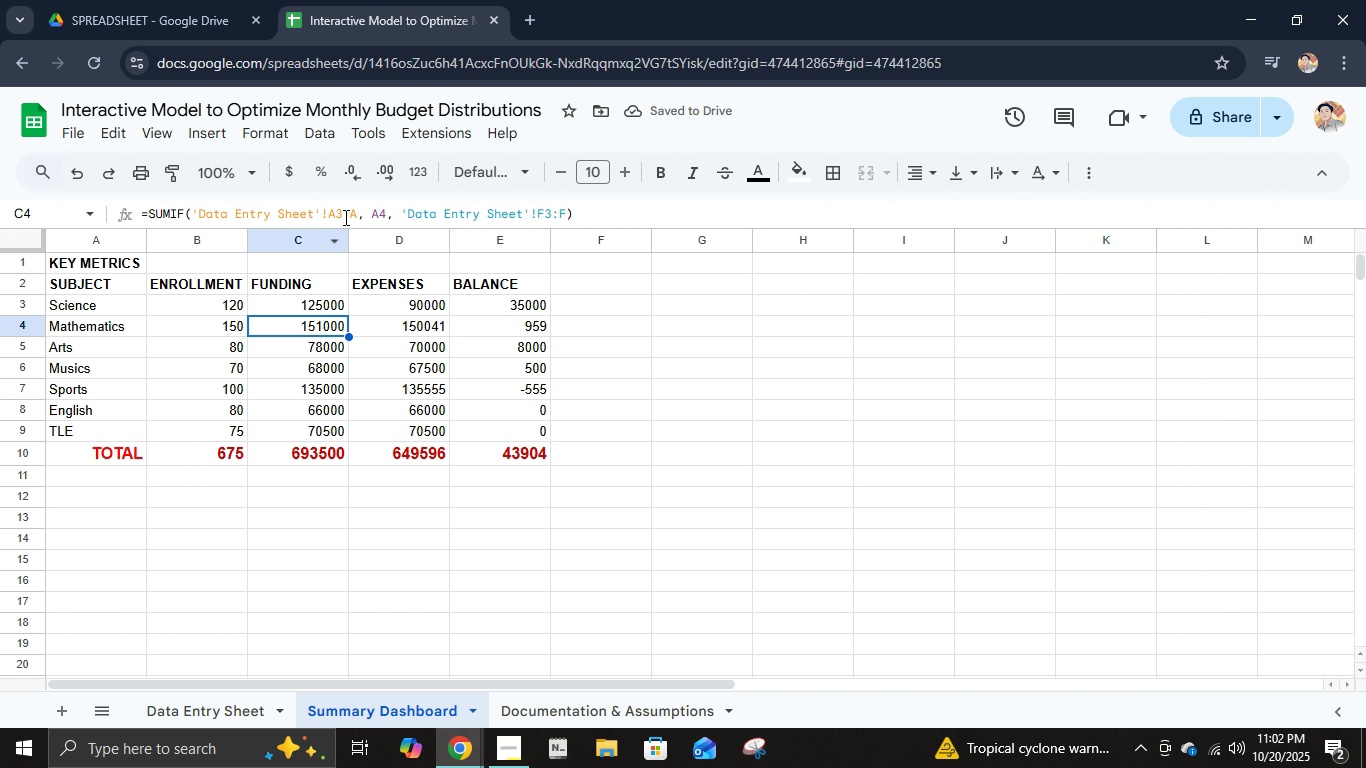 
left_click([345, 215])
 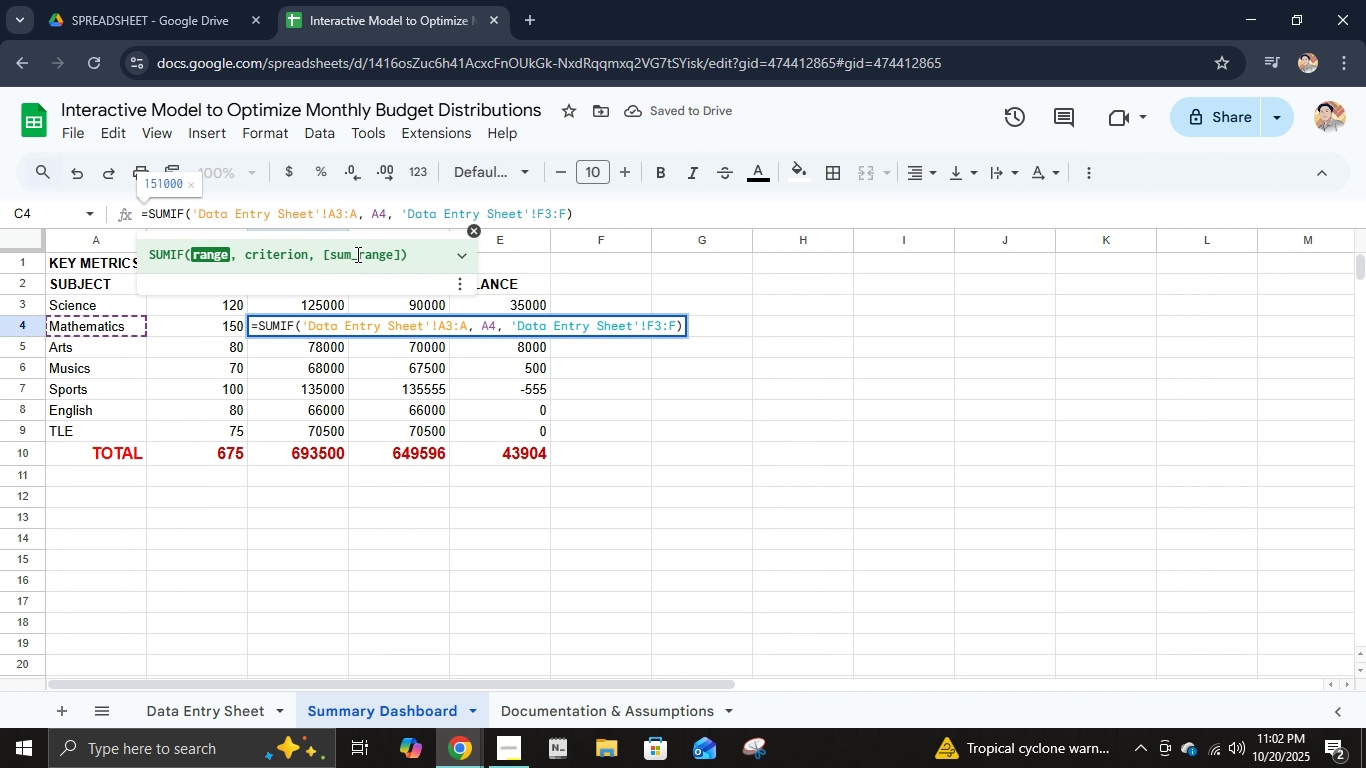 
key(Backspace)
 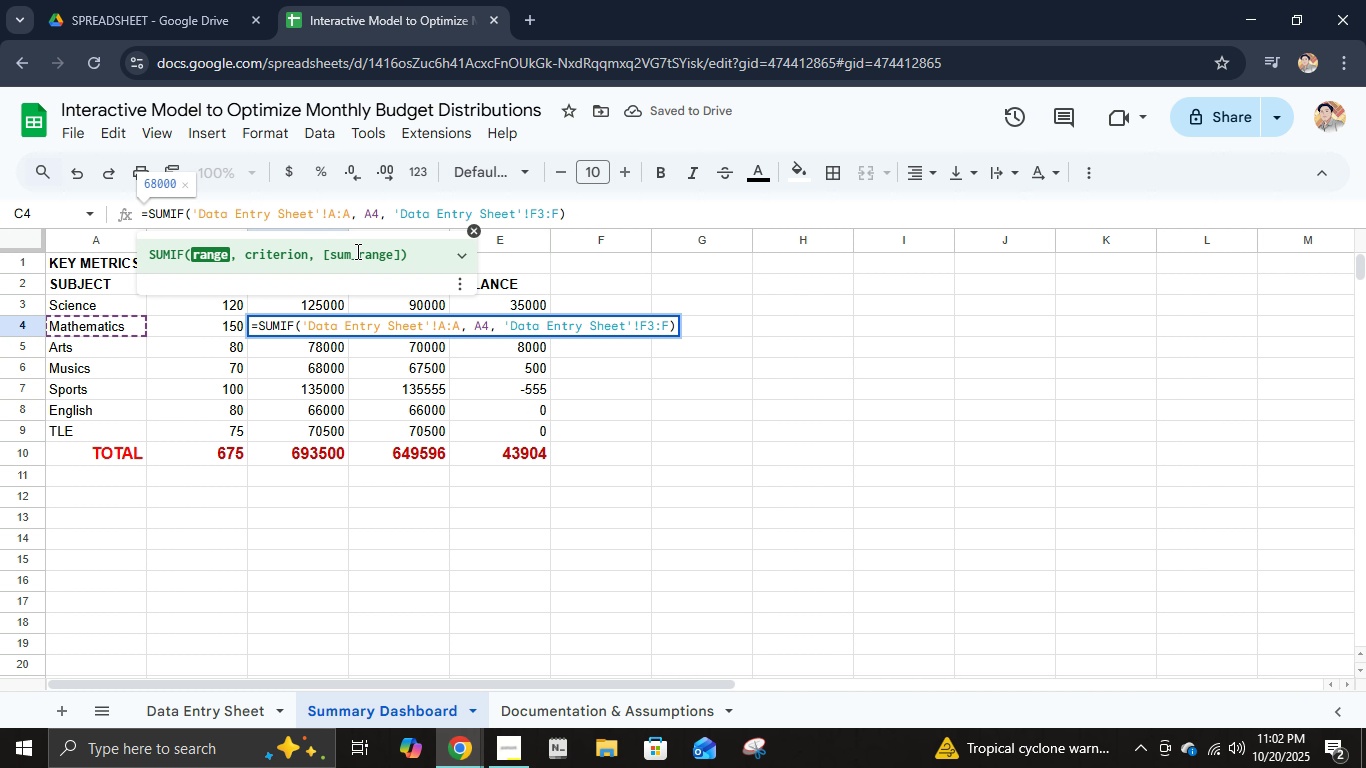 
key(Numpad2)
 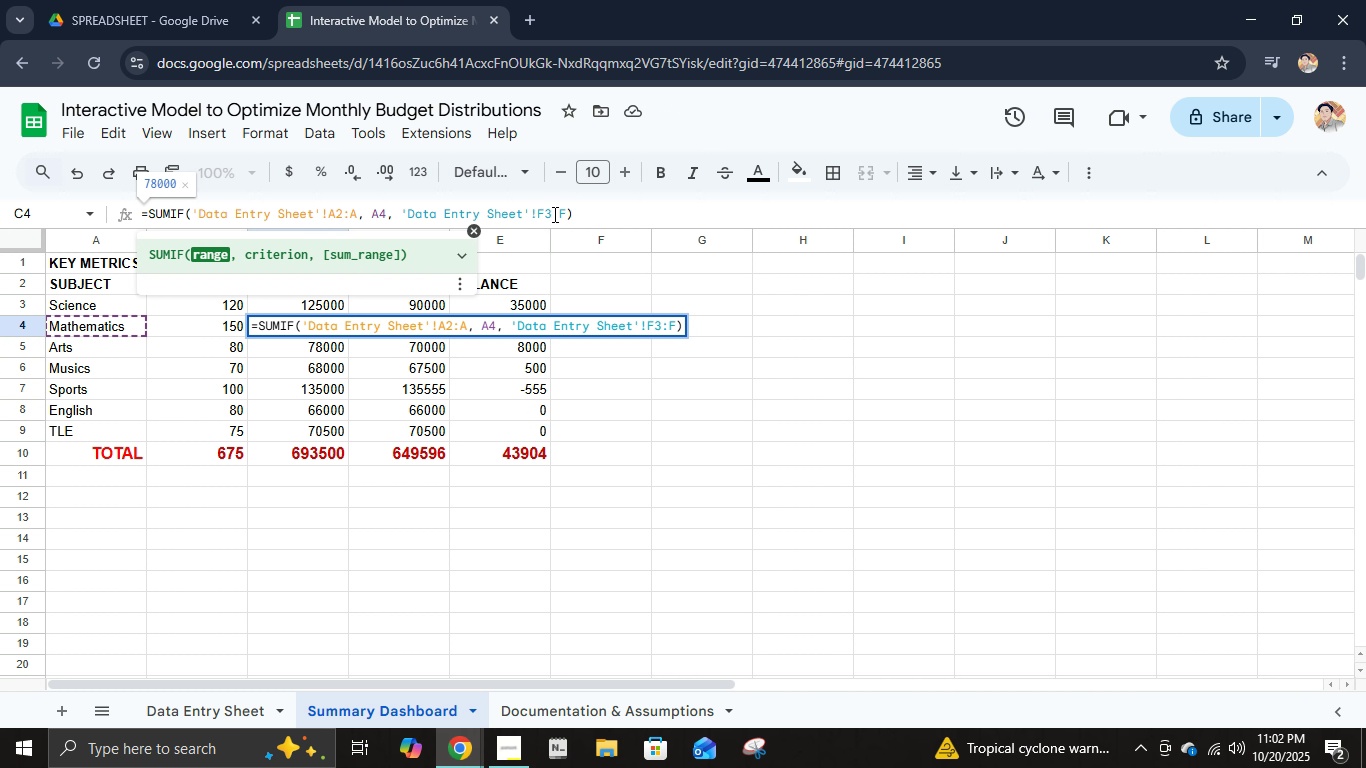 
left_click([549, 214])
 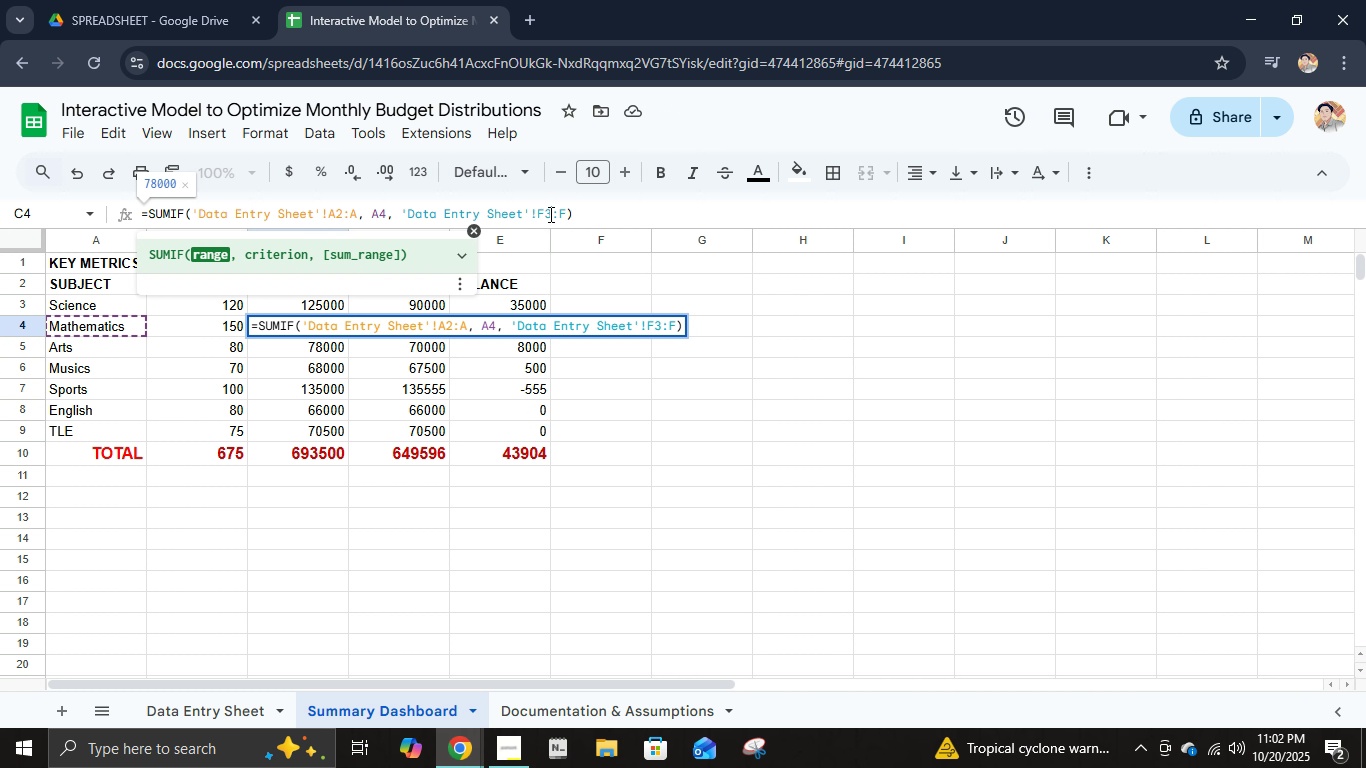 
key(Backspace)
 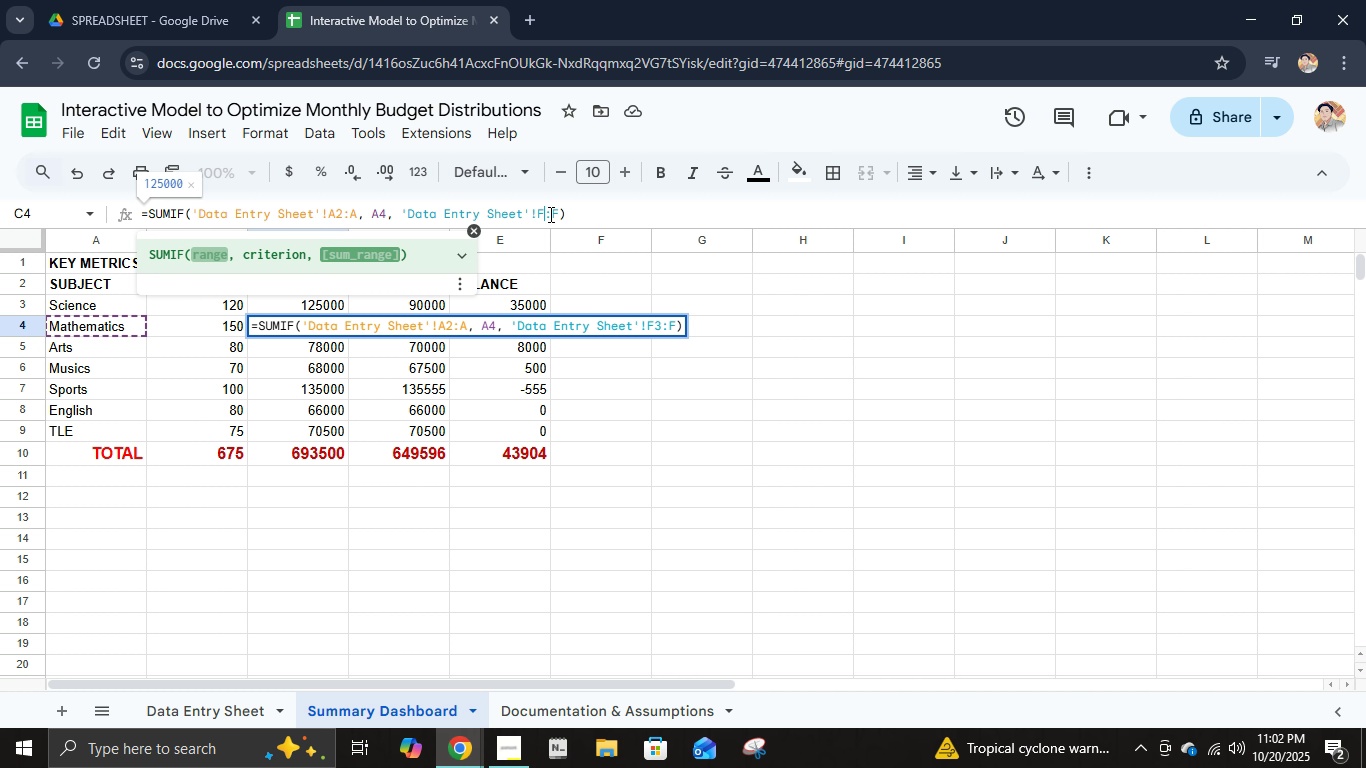 
key(Numpad2)
 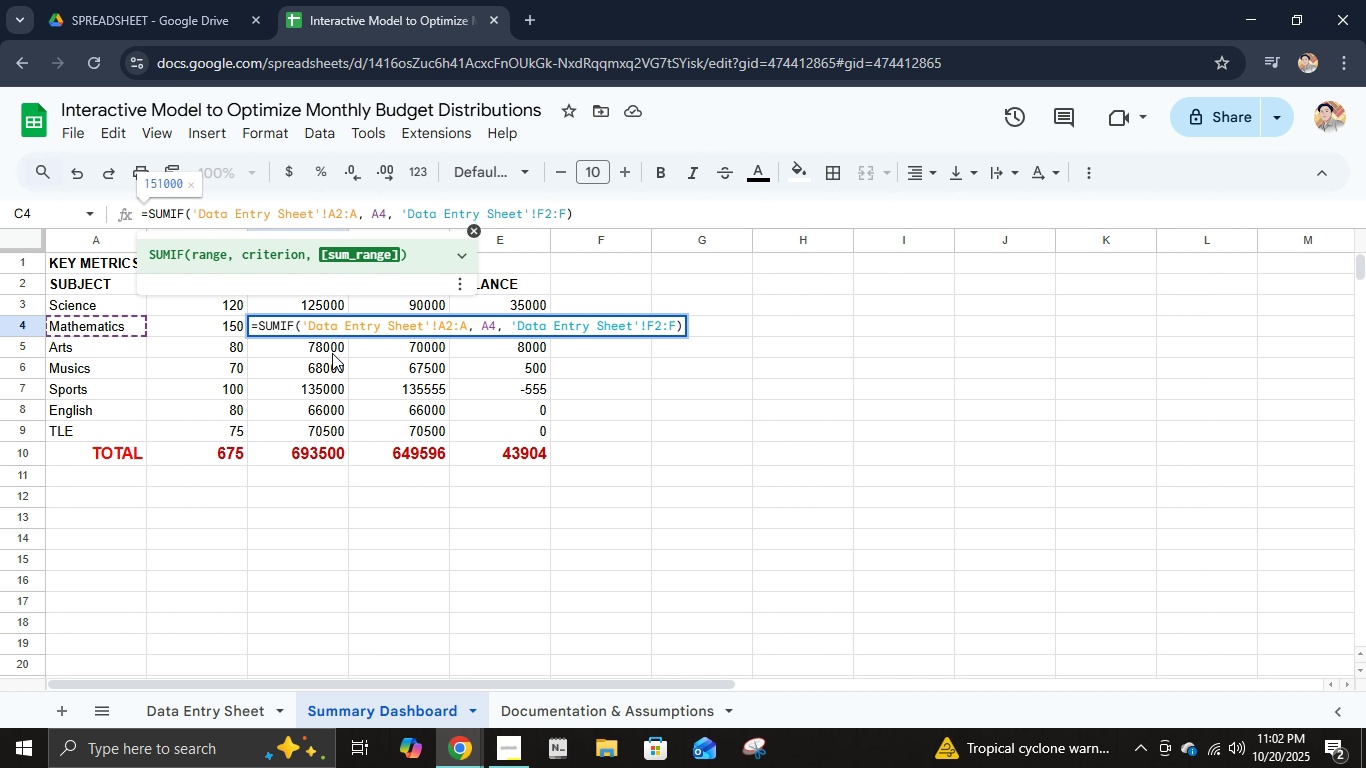 
key(Enter)
 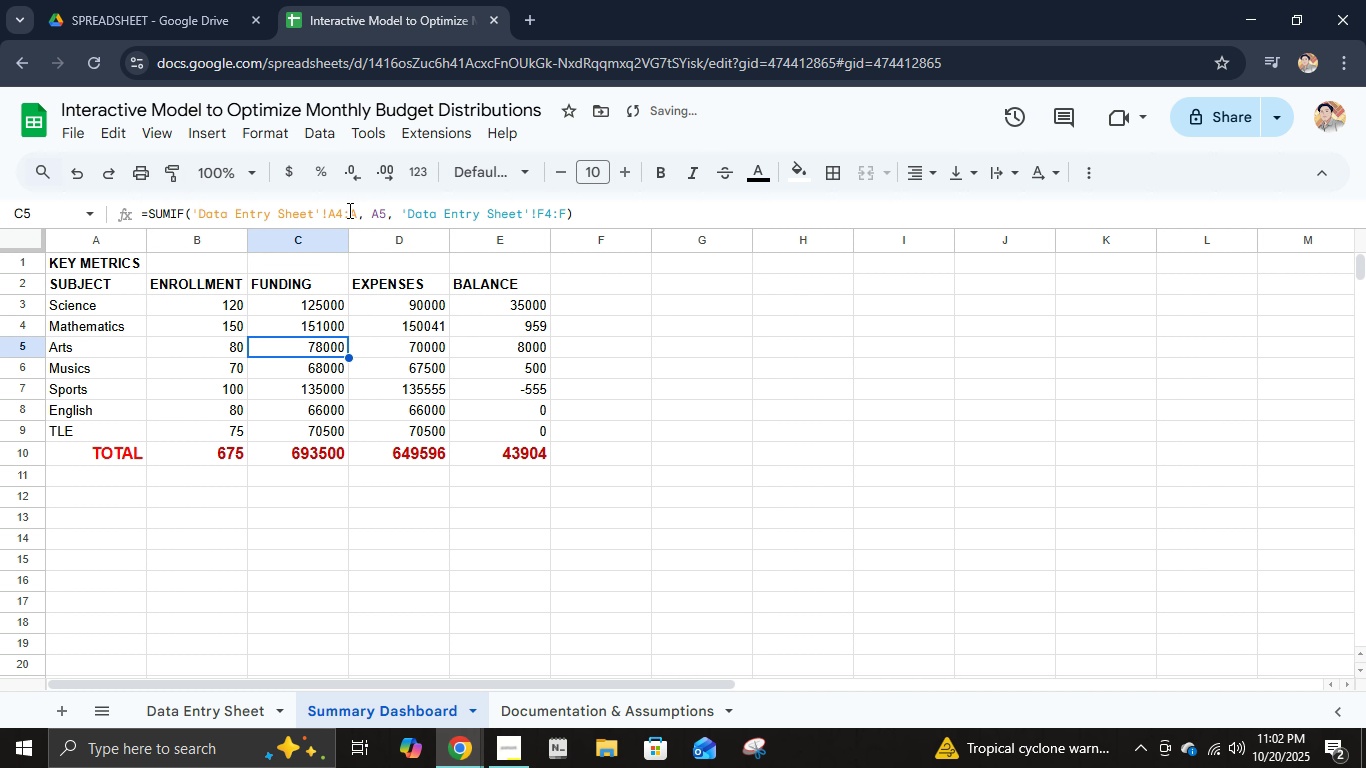 
left_click([342, 213])
 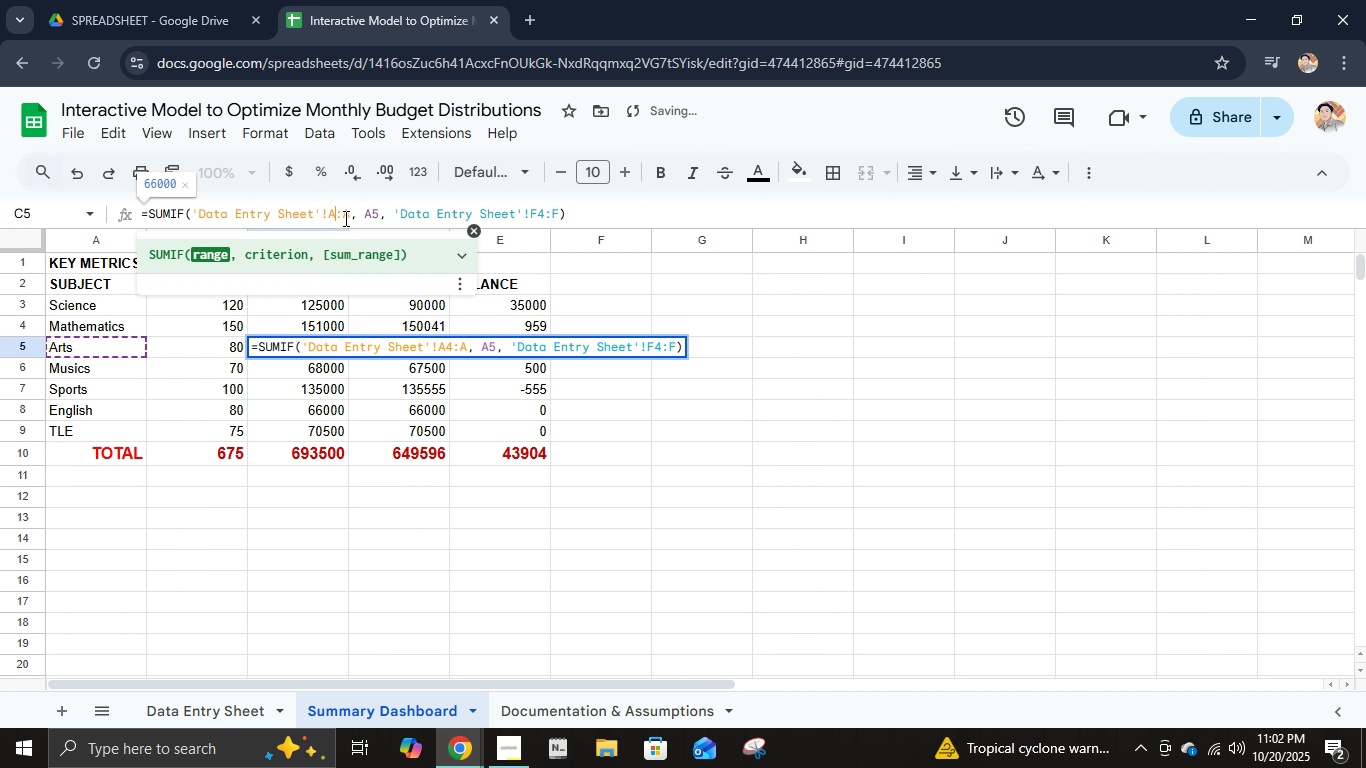 
key(Backspace)
 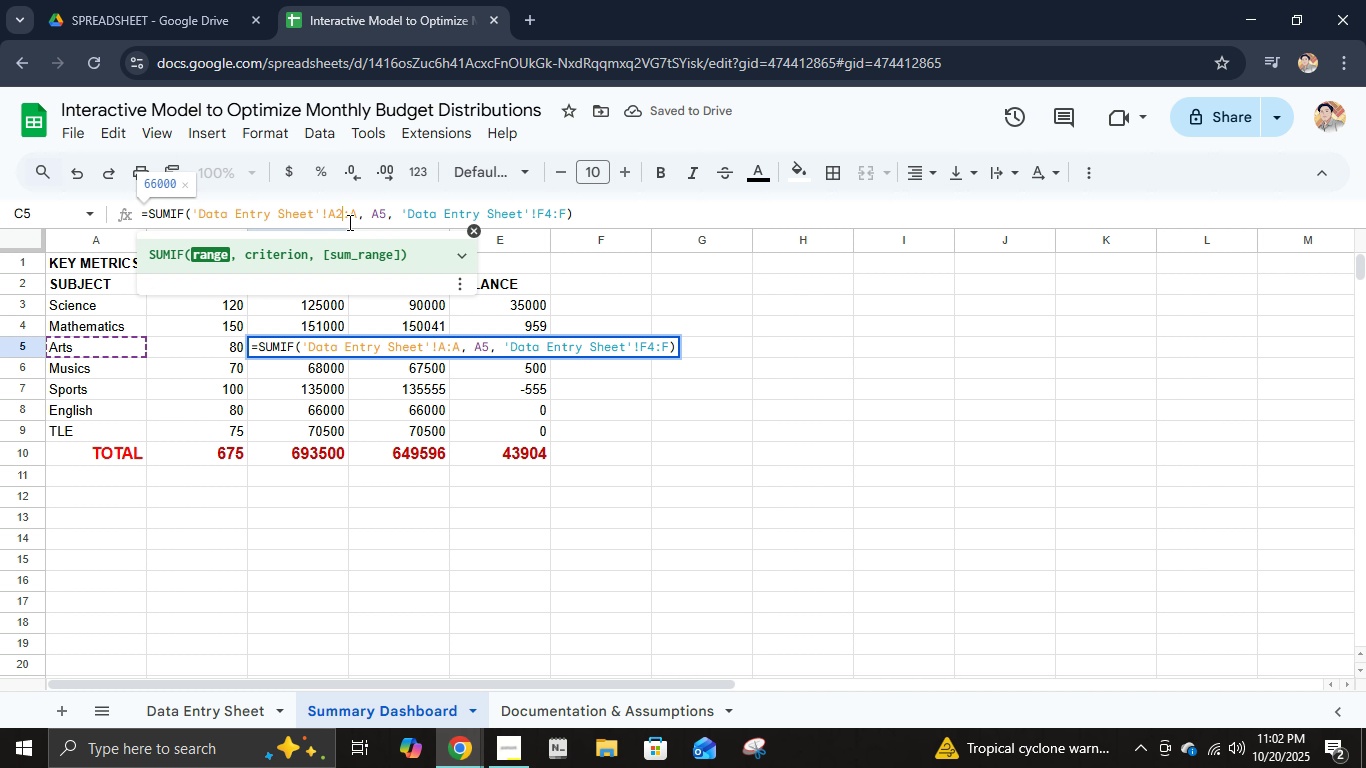 
key(Numpad2)
 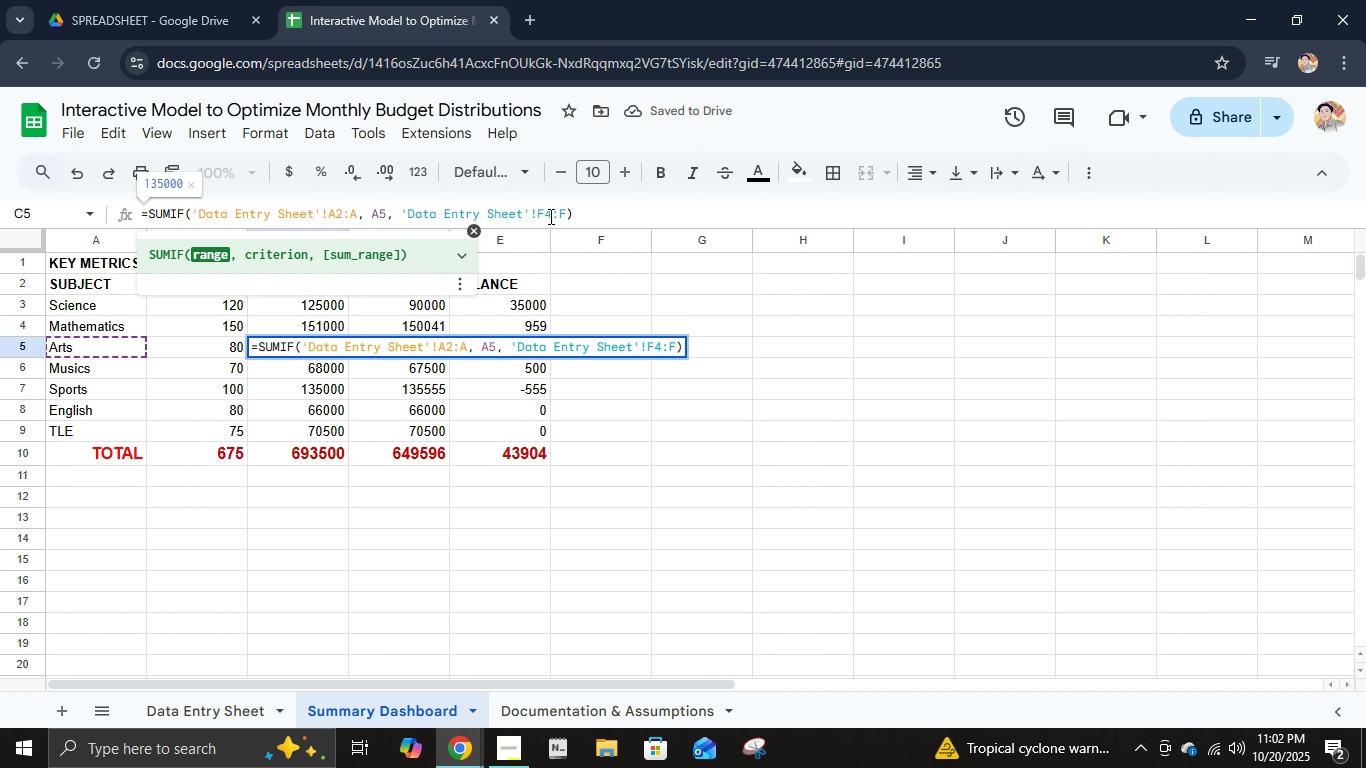 
left_click([549, 216])
 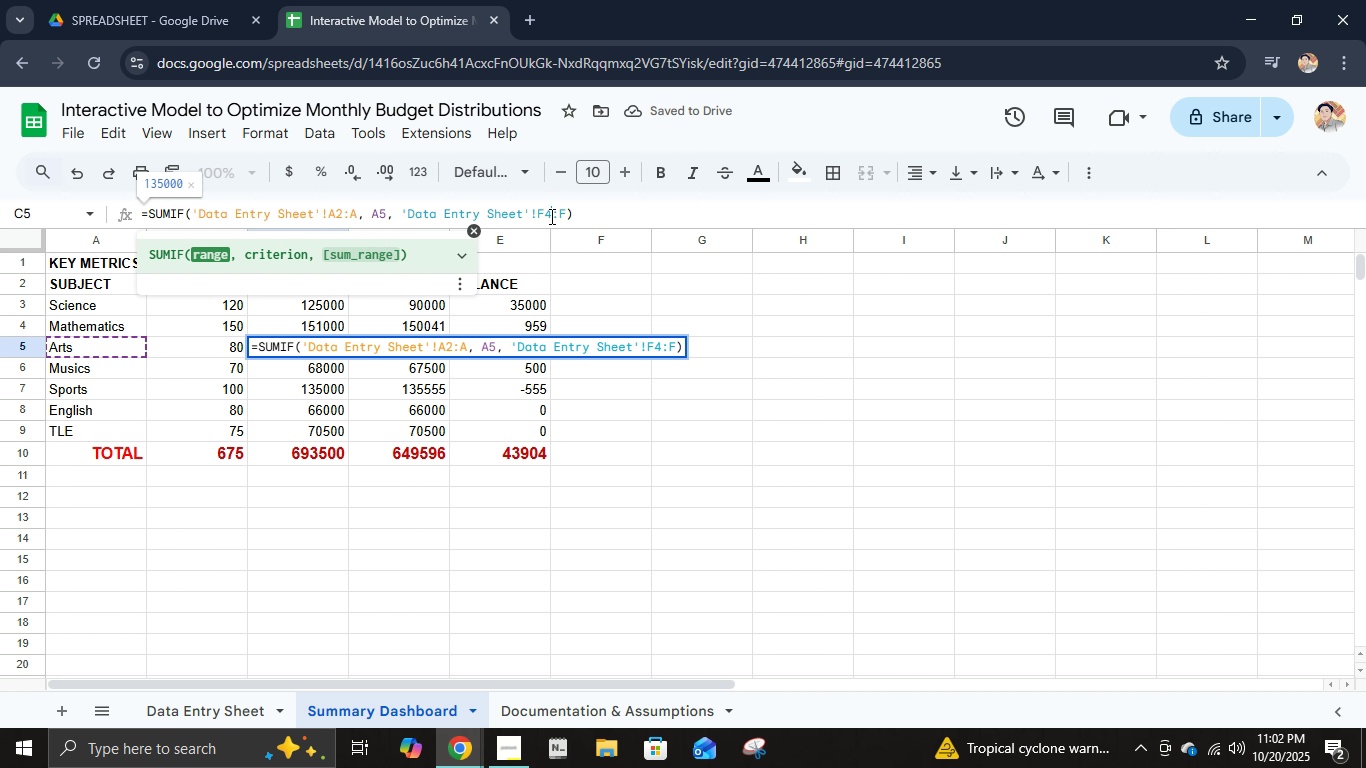 
key(Backspace)
 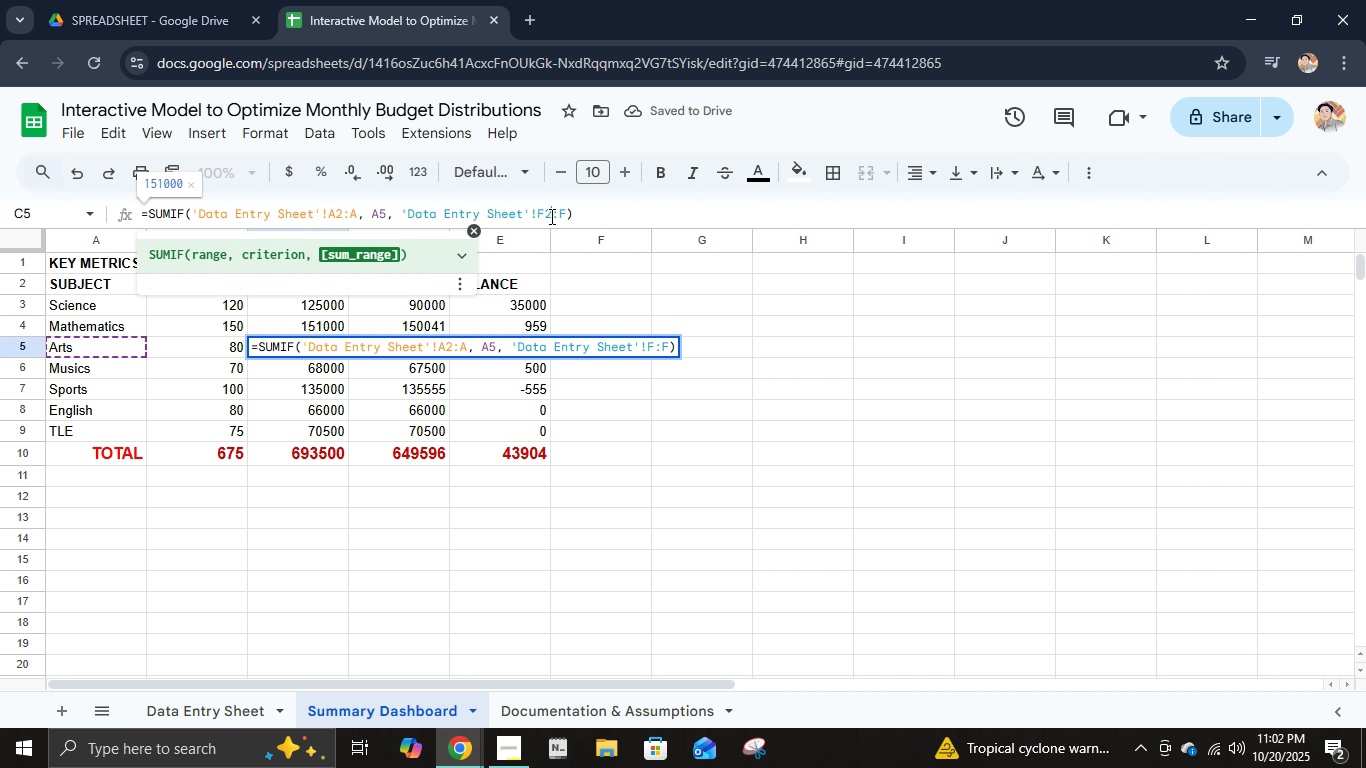 
key(Numpad2)
 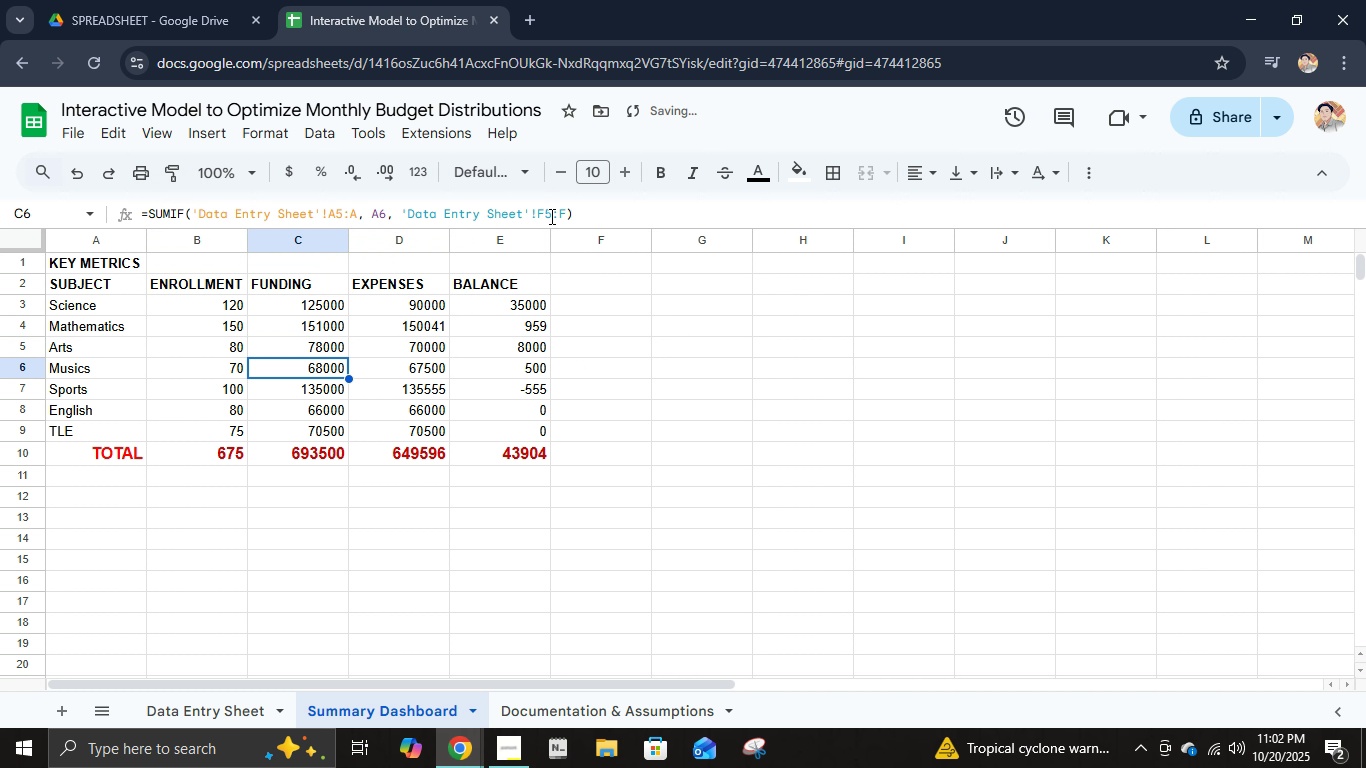 
key(Enter)
 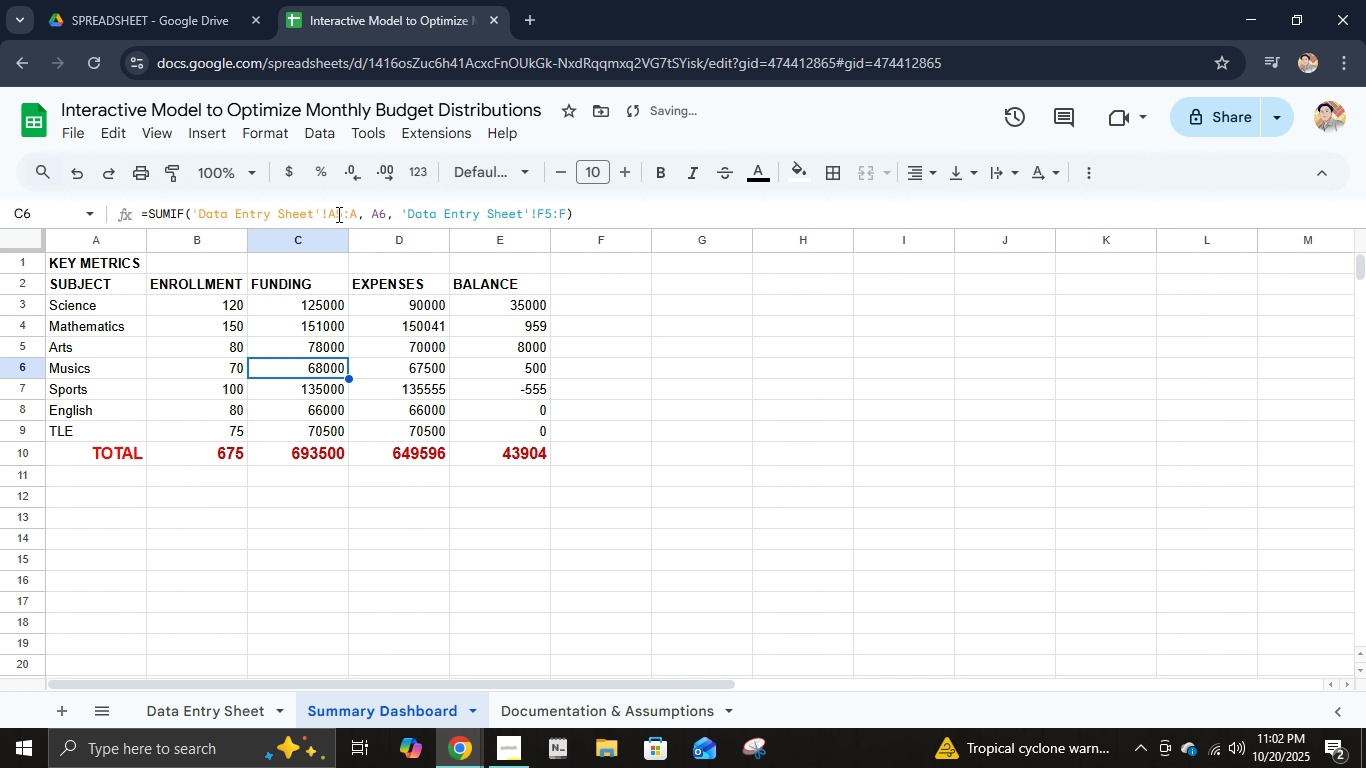 
left_click([337, 214])
 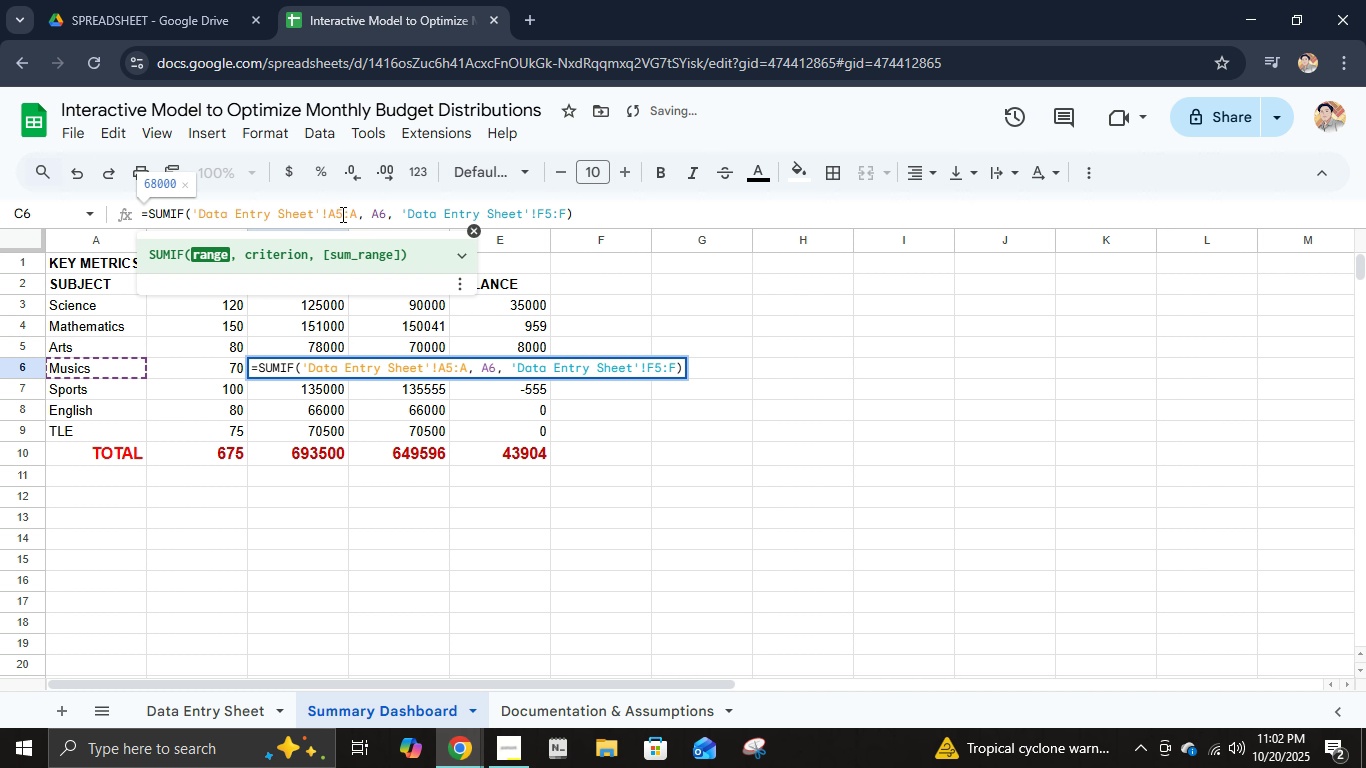 
left_click([341, 214])
 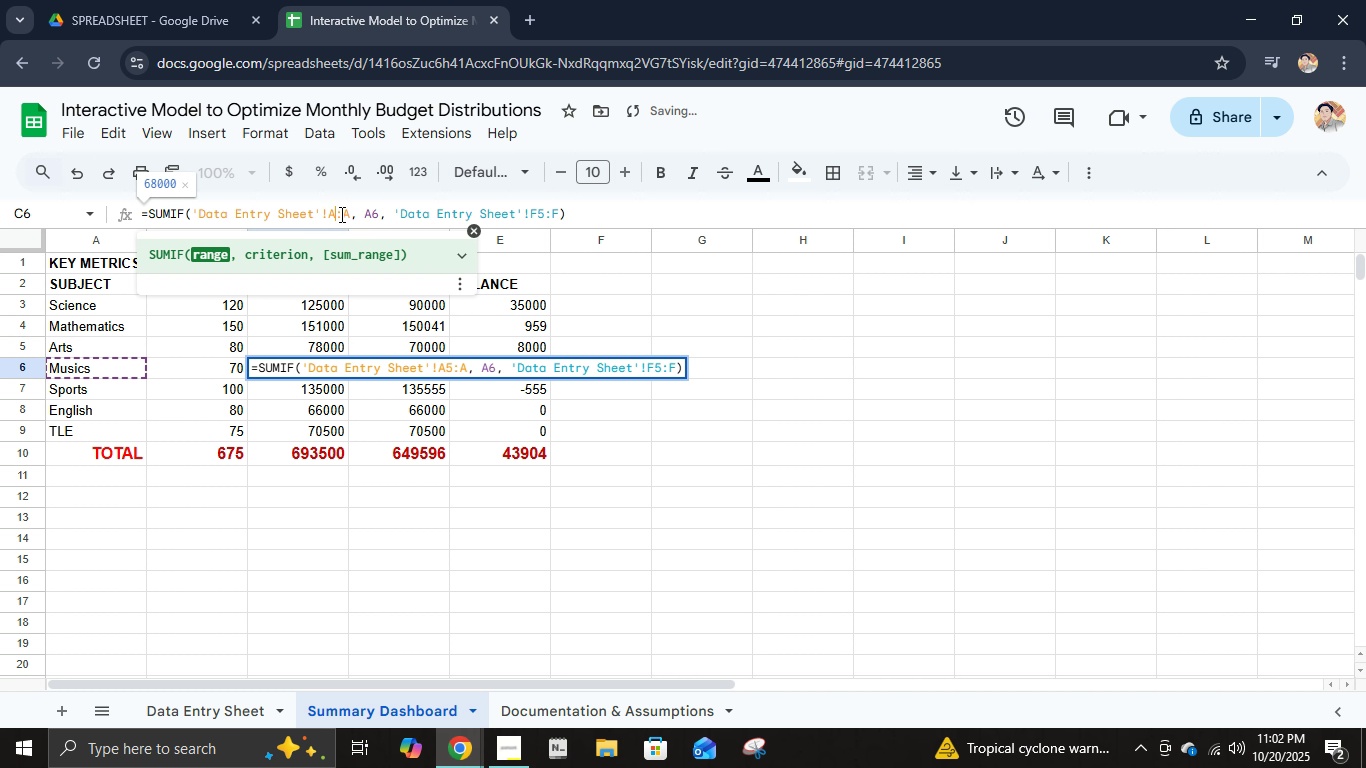 
key(Backspace)
 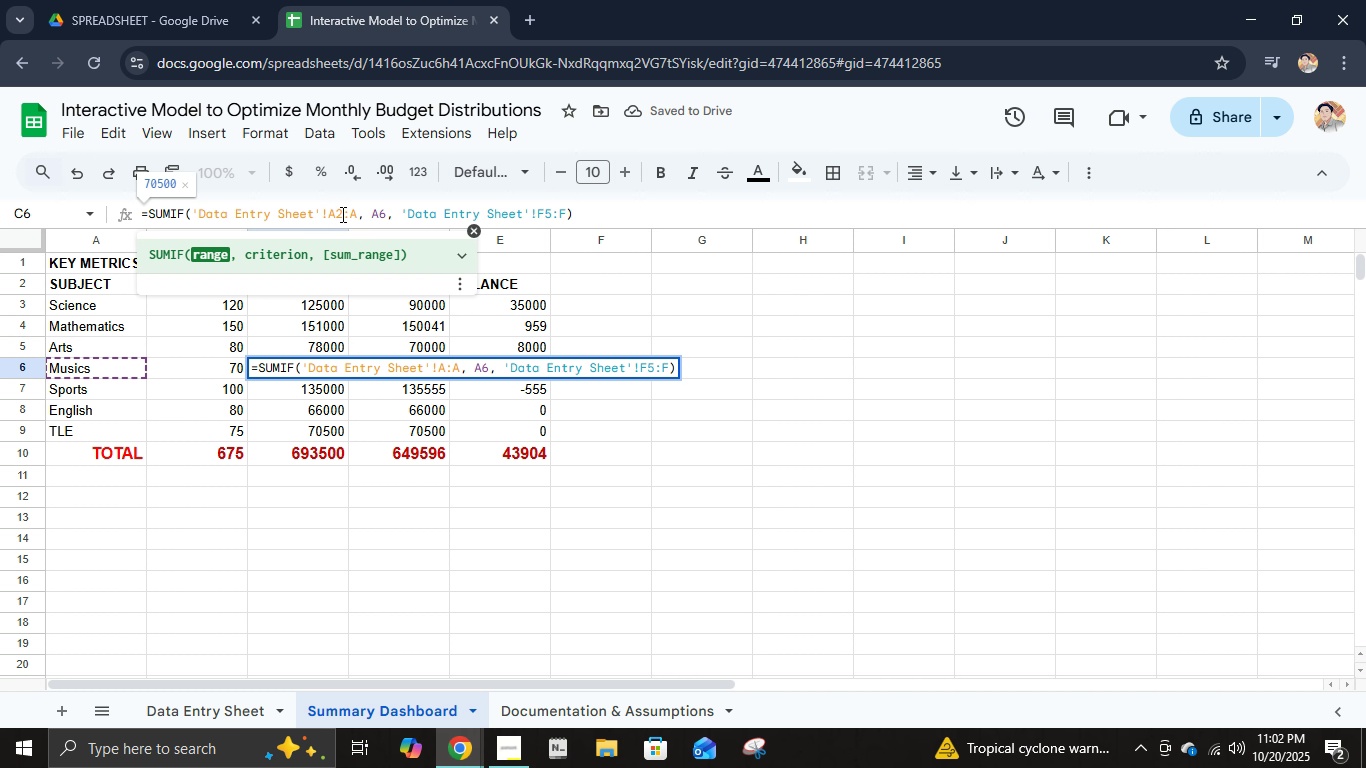 
key(Numpad2)
 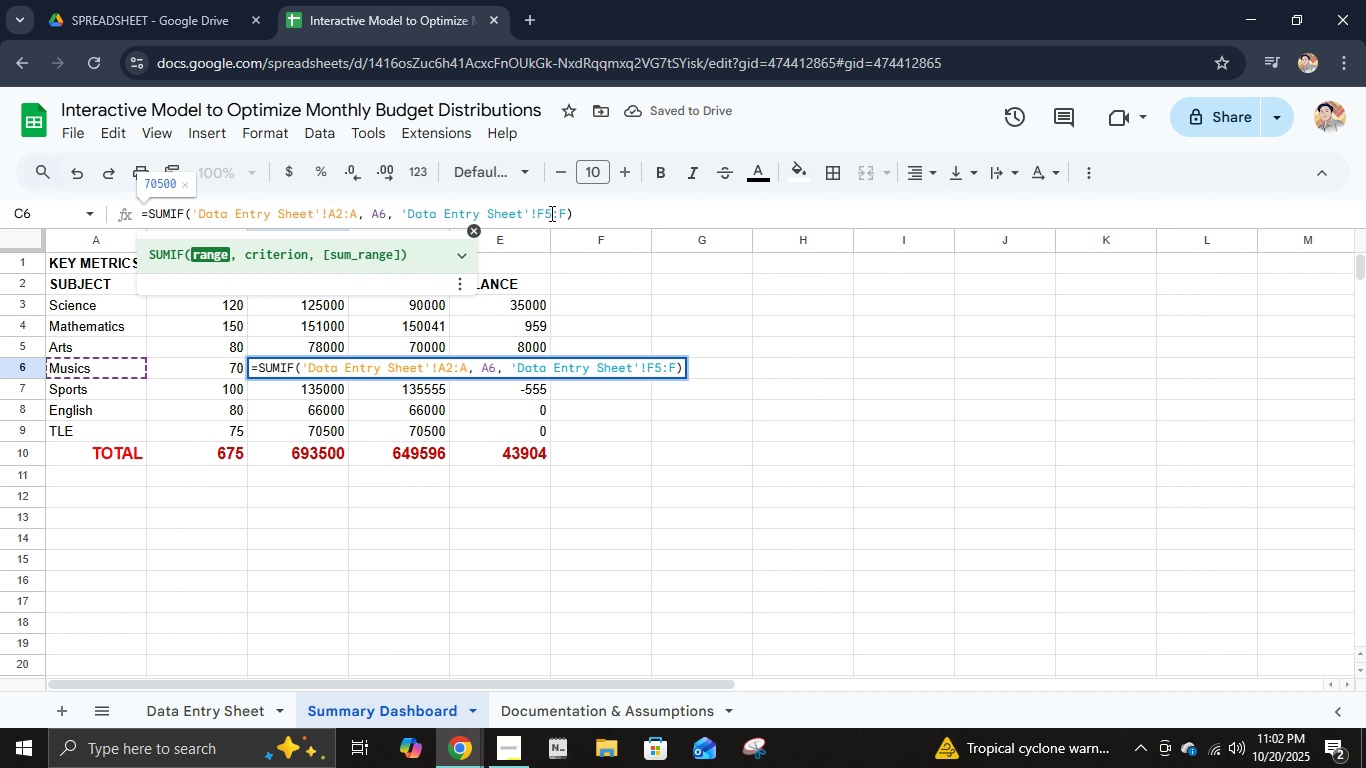 
left_click([550, 213])
 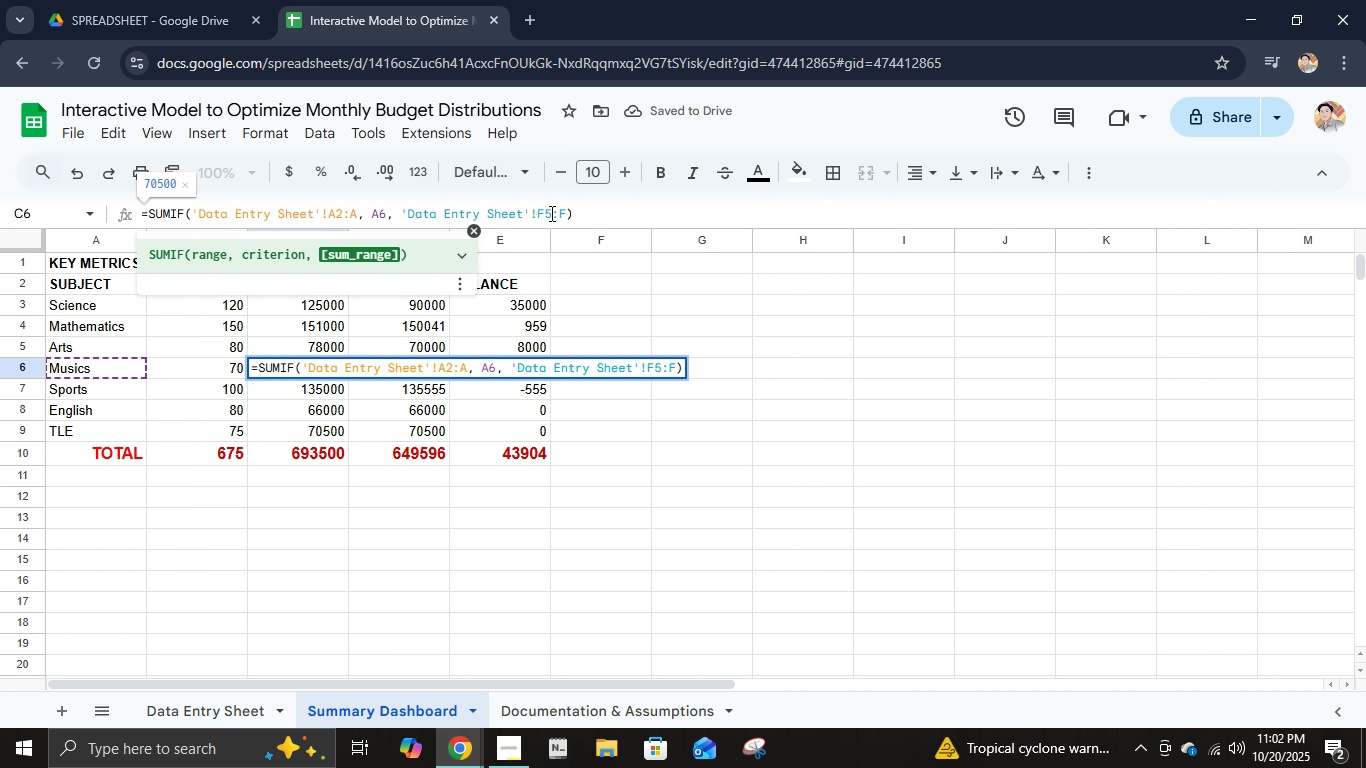 
key(Backspace)
 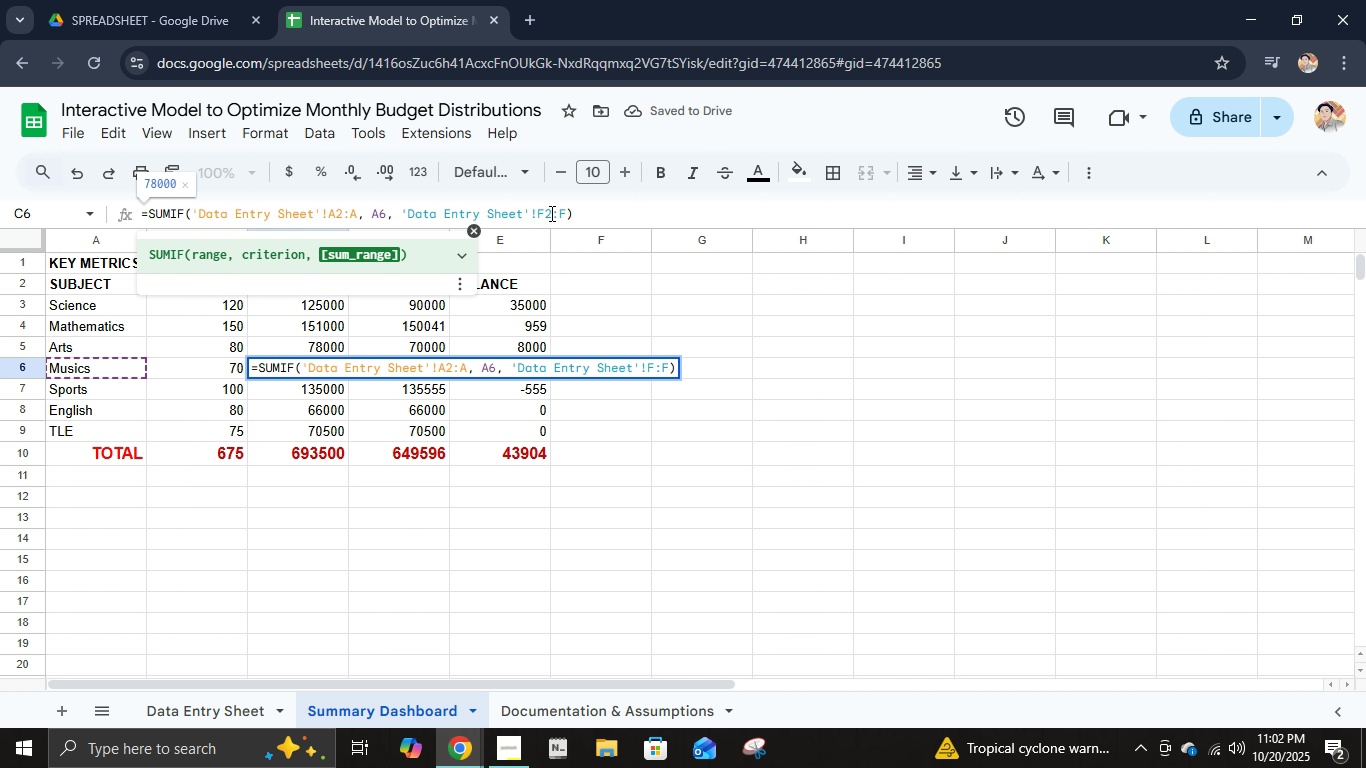 
key(Numpad2)
 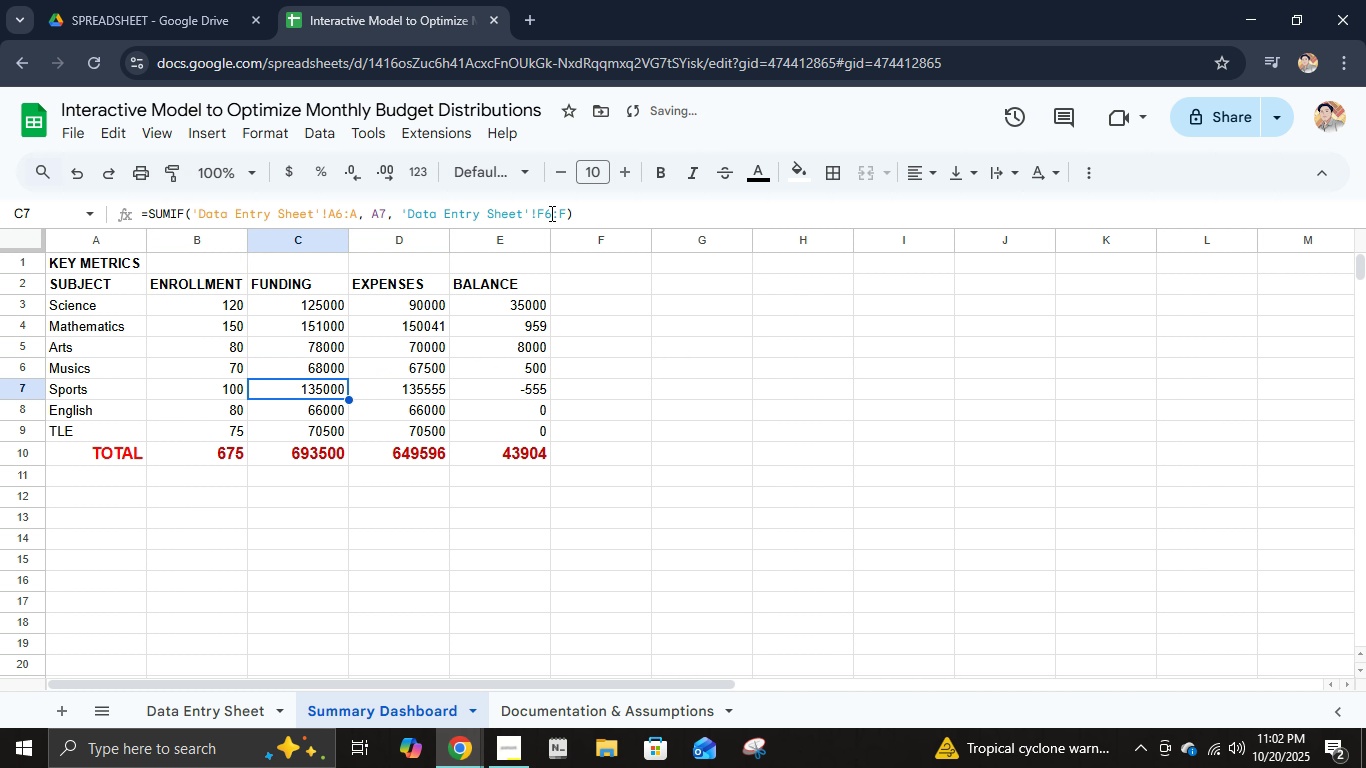 
key(NumpadEnter)
 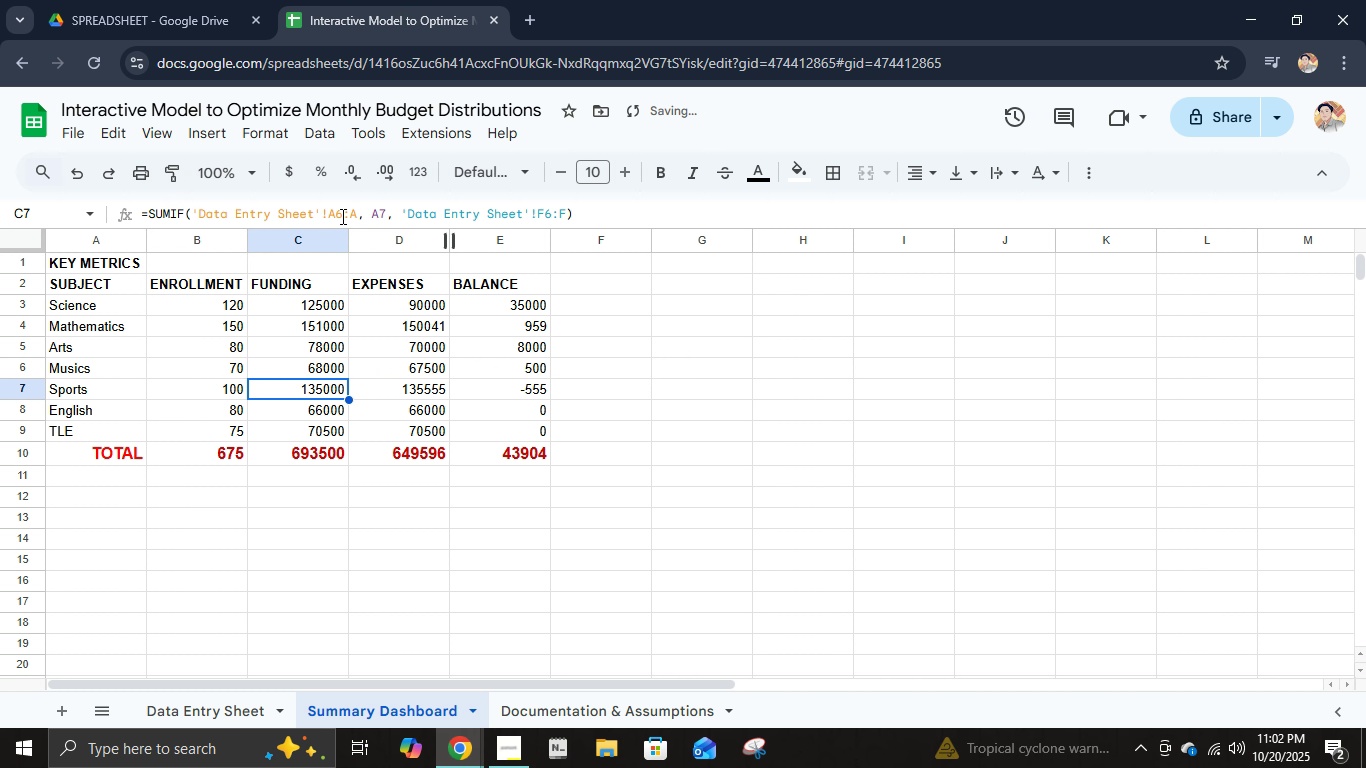 
left_click([341, 216])
 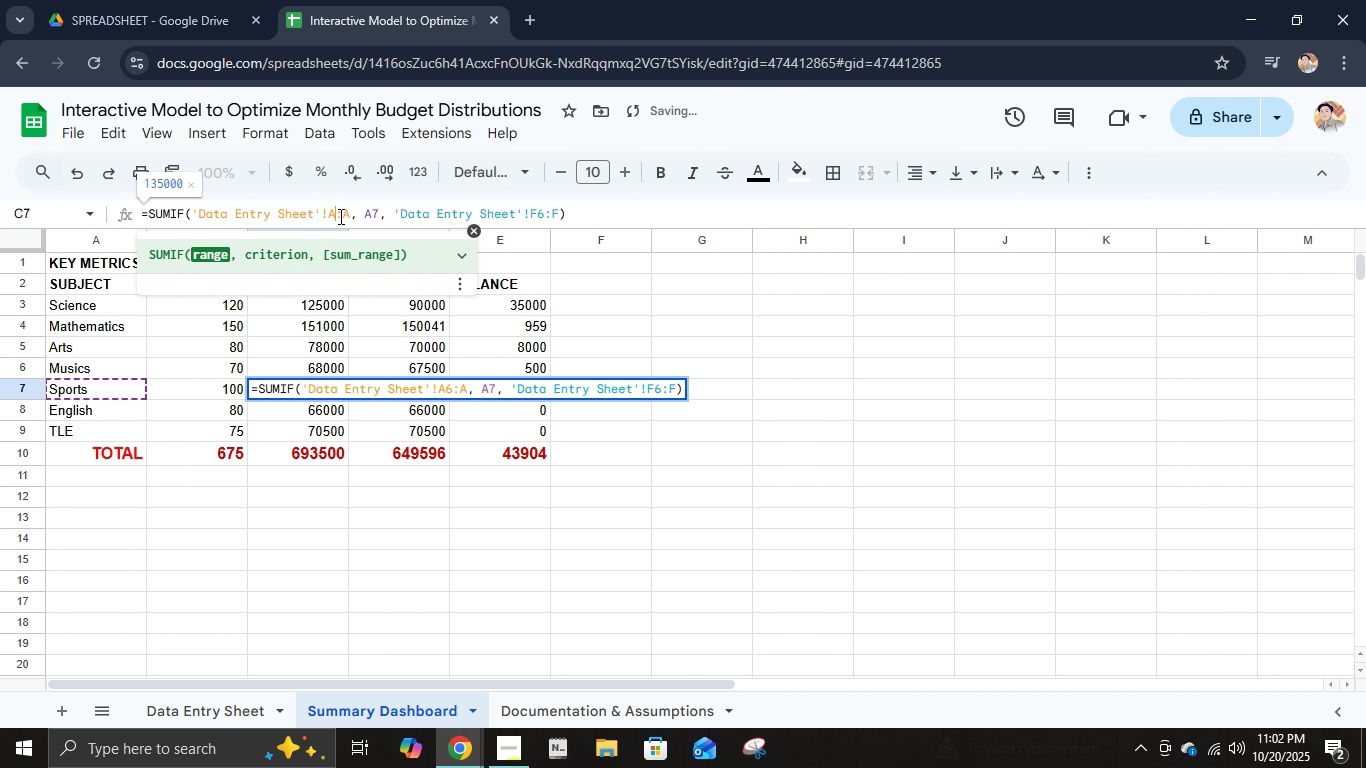 
key(Backspace)
 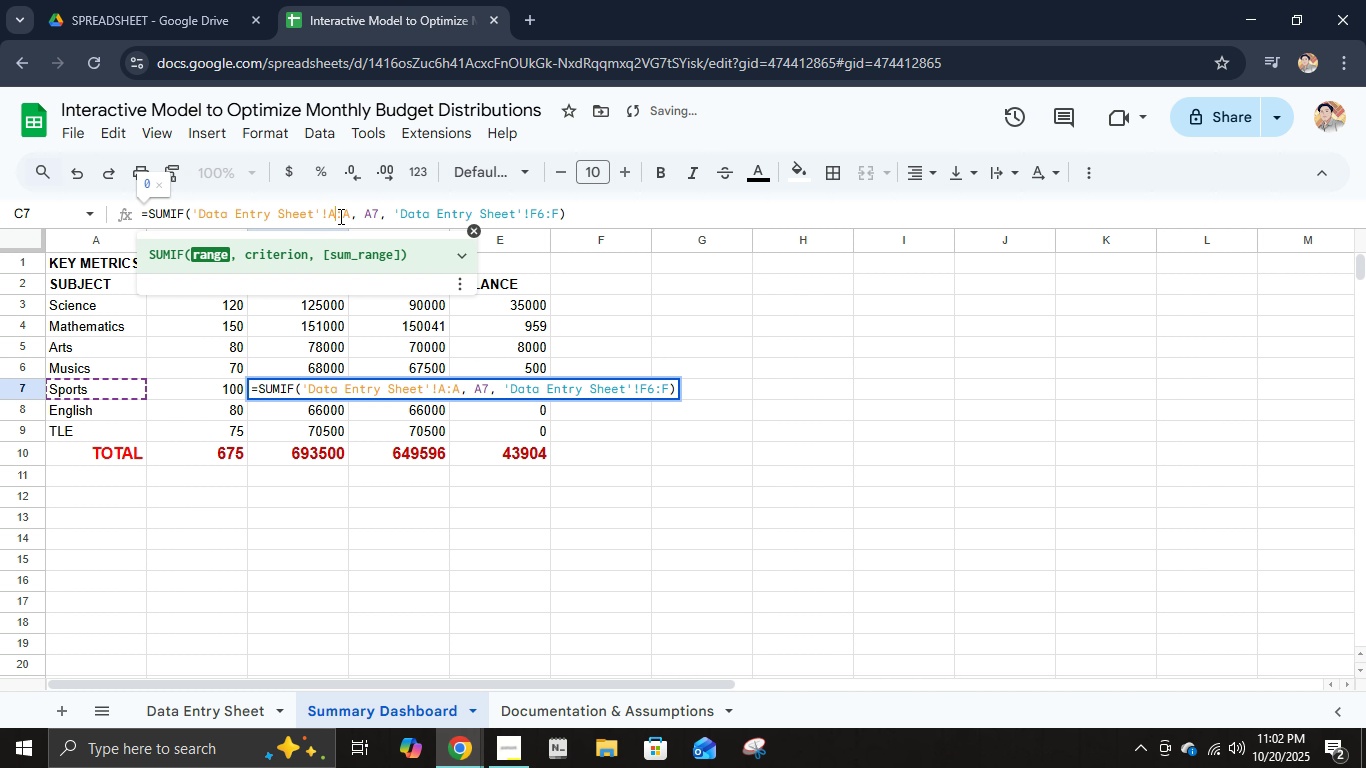 
key(Numpad2)
 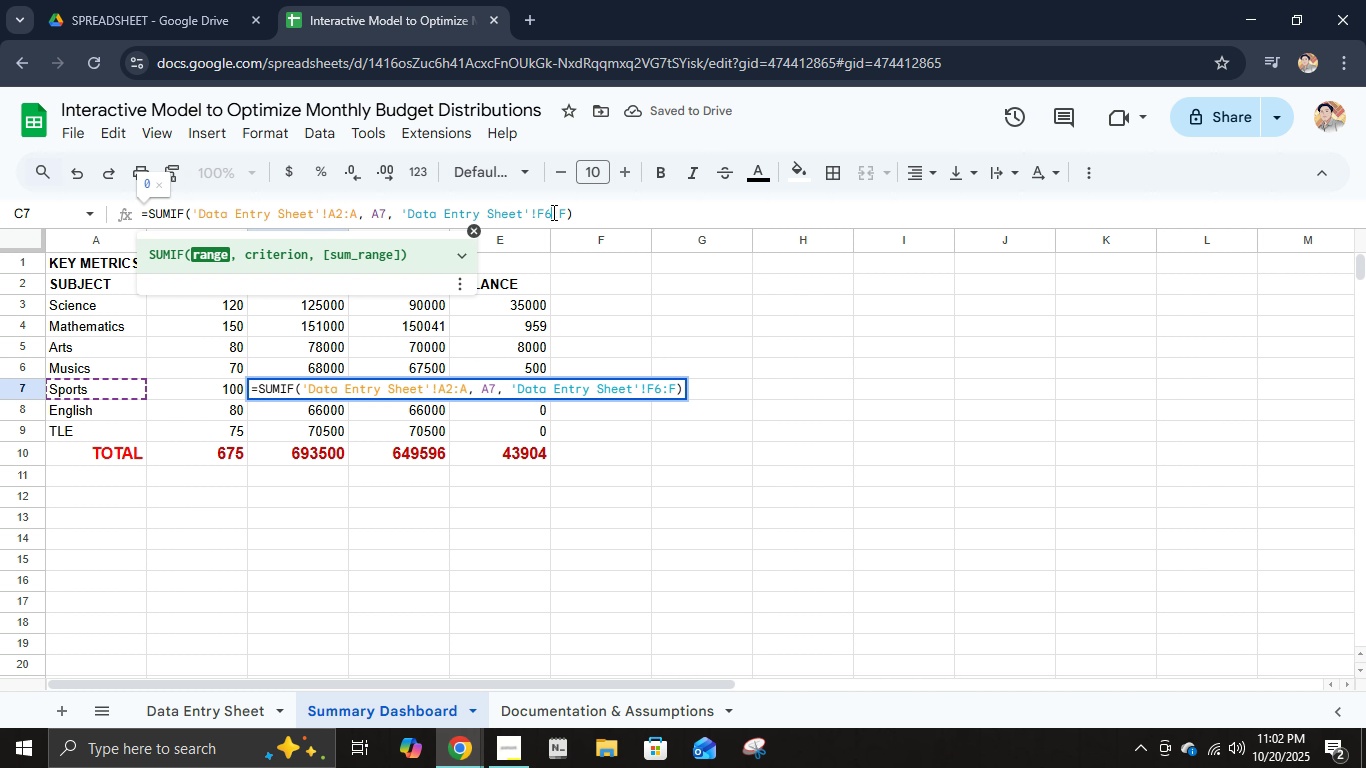 
left_click([552, 212])
 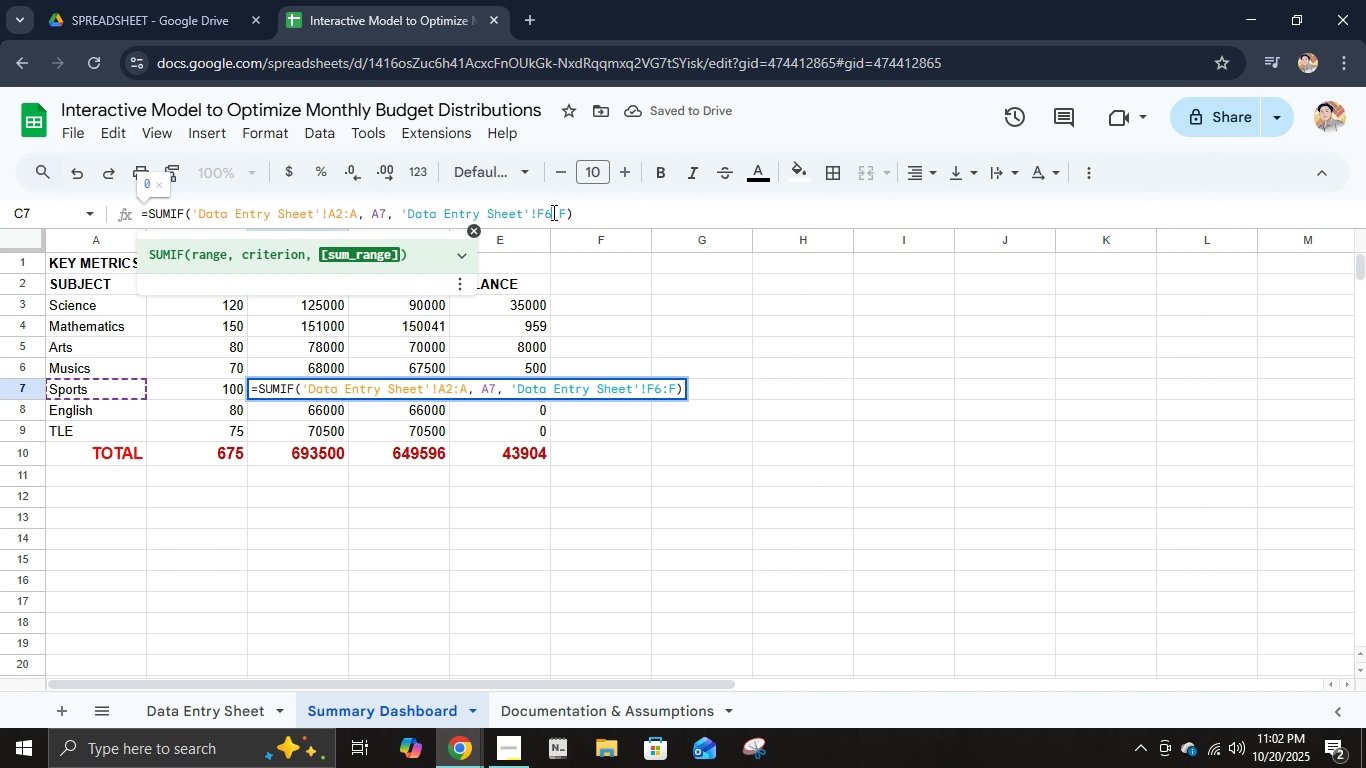 
key(Backspace)
 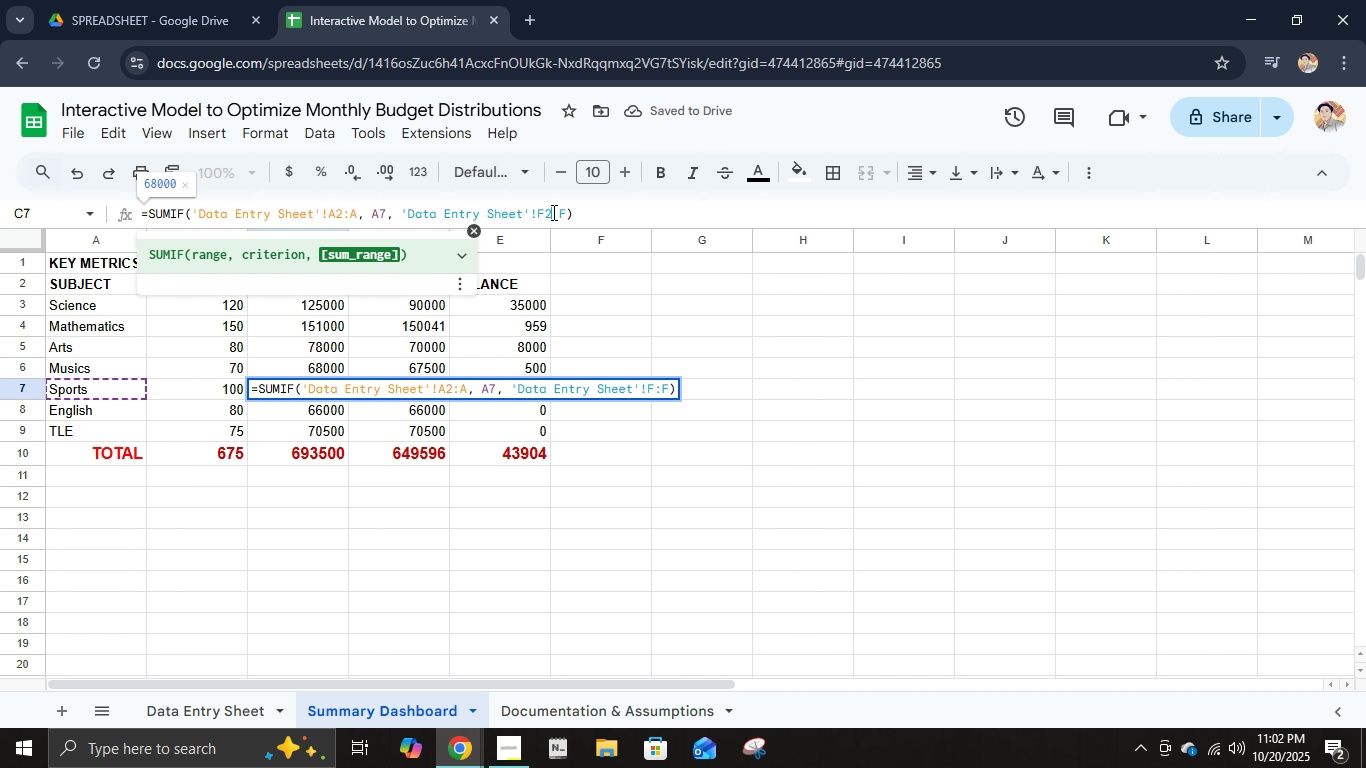 
key(Numpad2)
 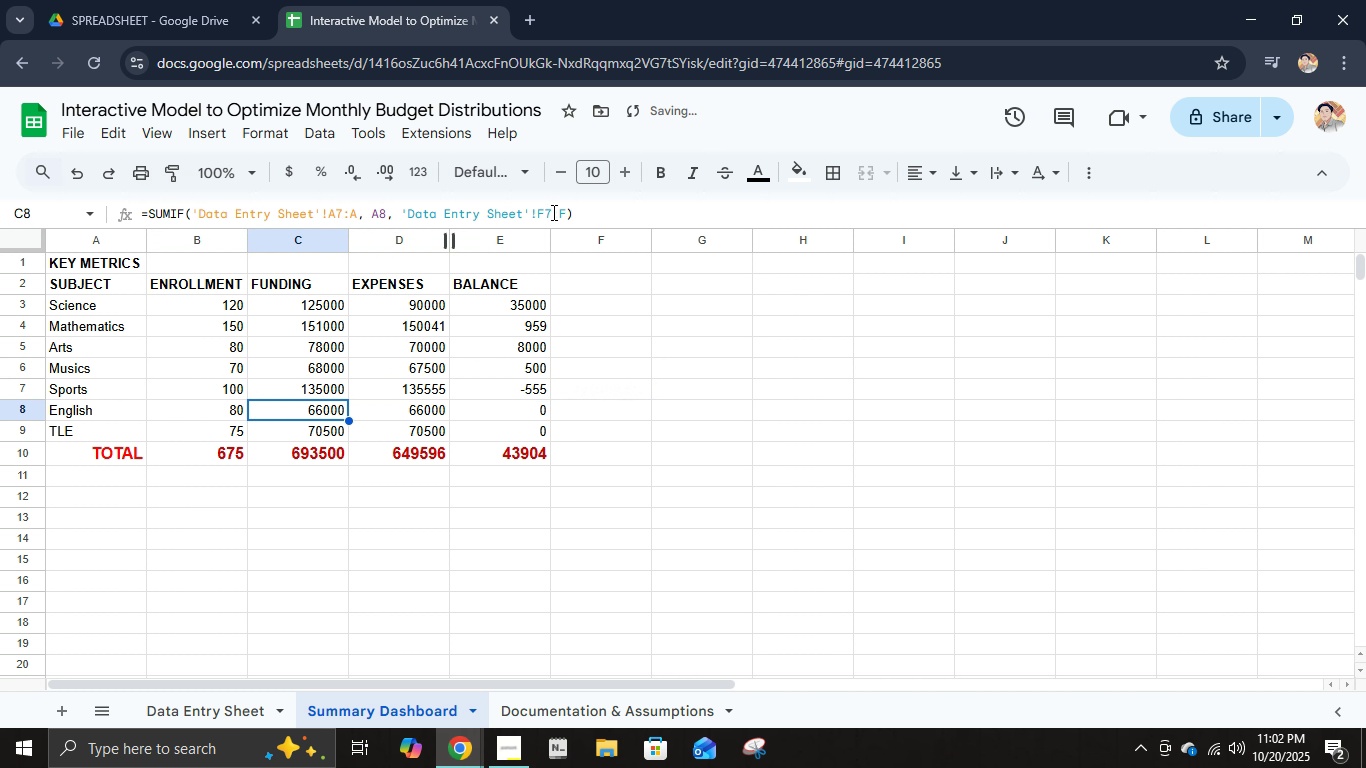 
key(Enter)
 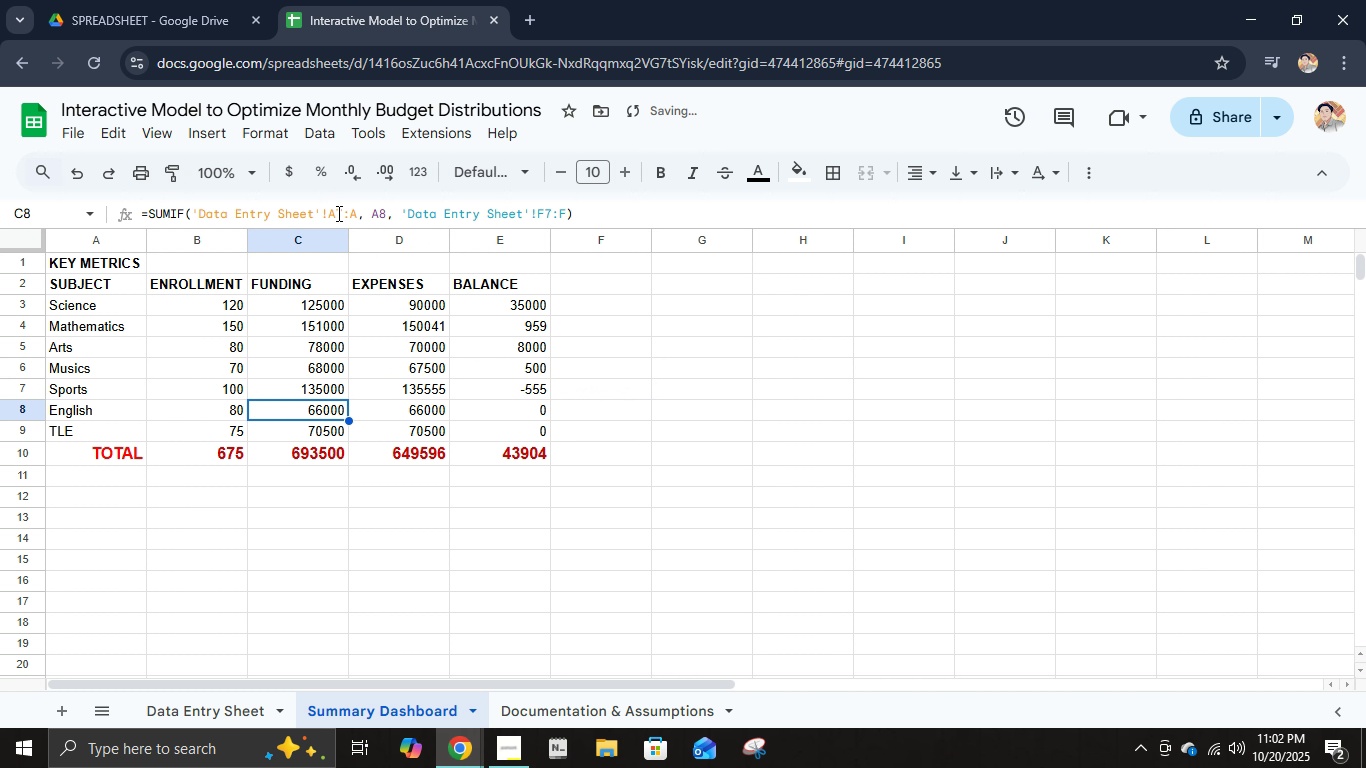 
left_click([340, 215])
 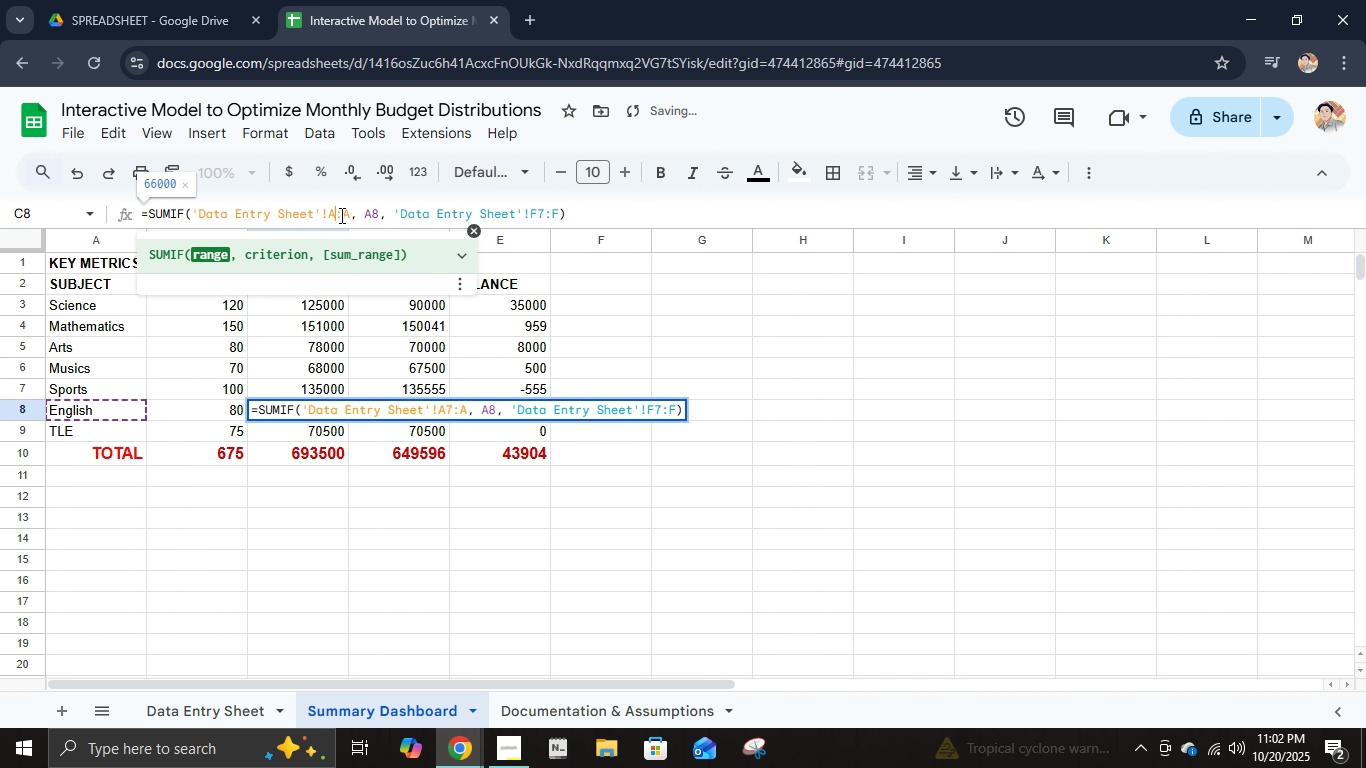 
key(Backspace)
 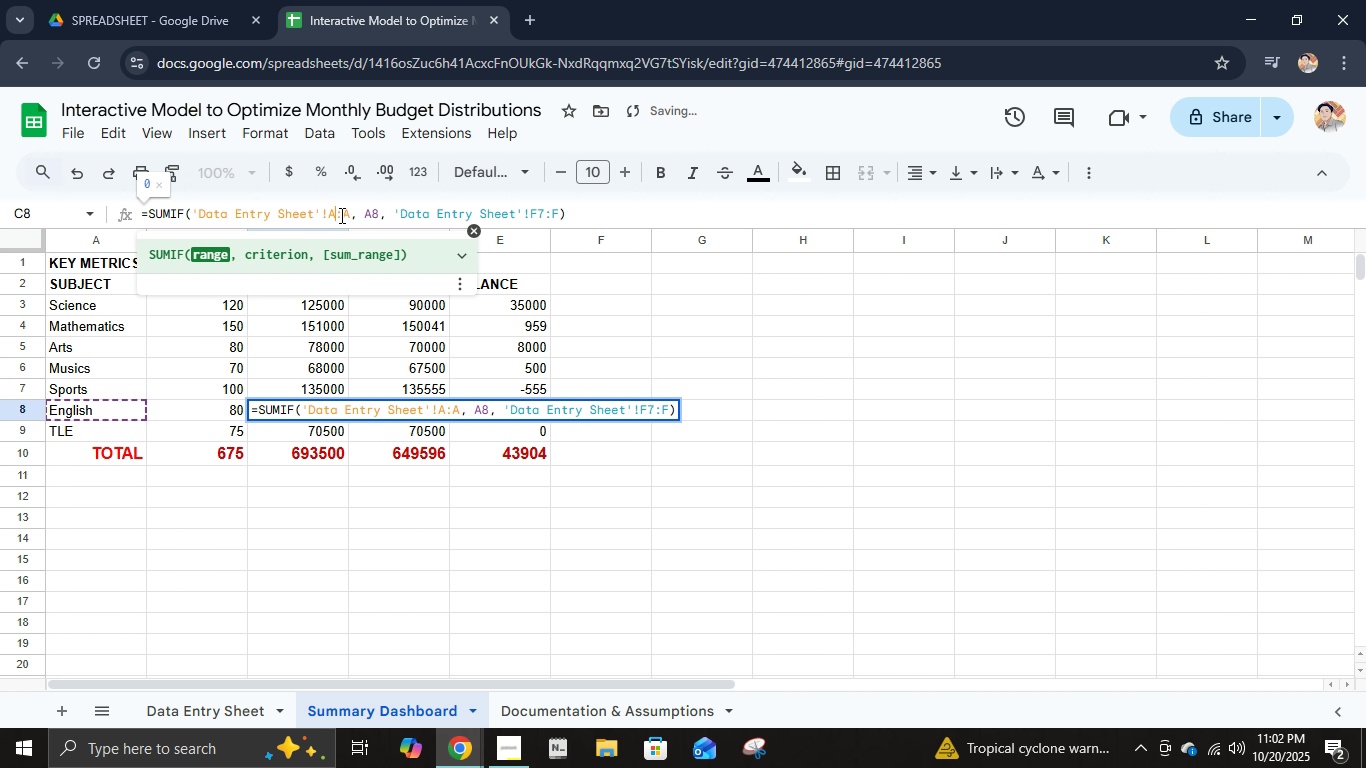 
key(Numpad2)
 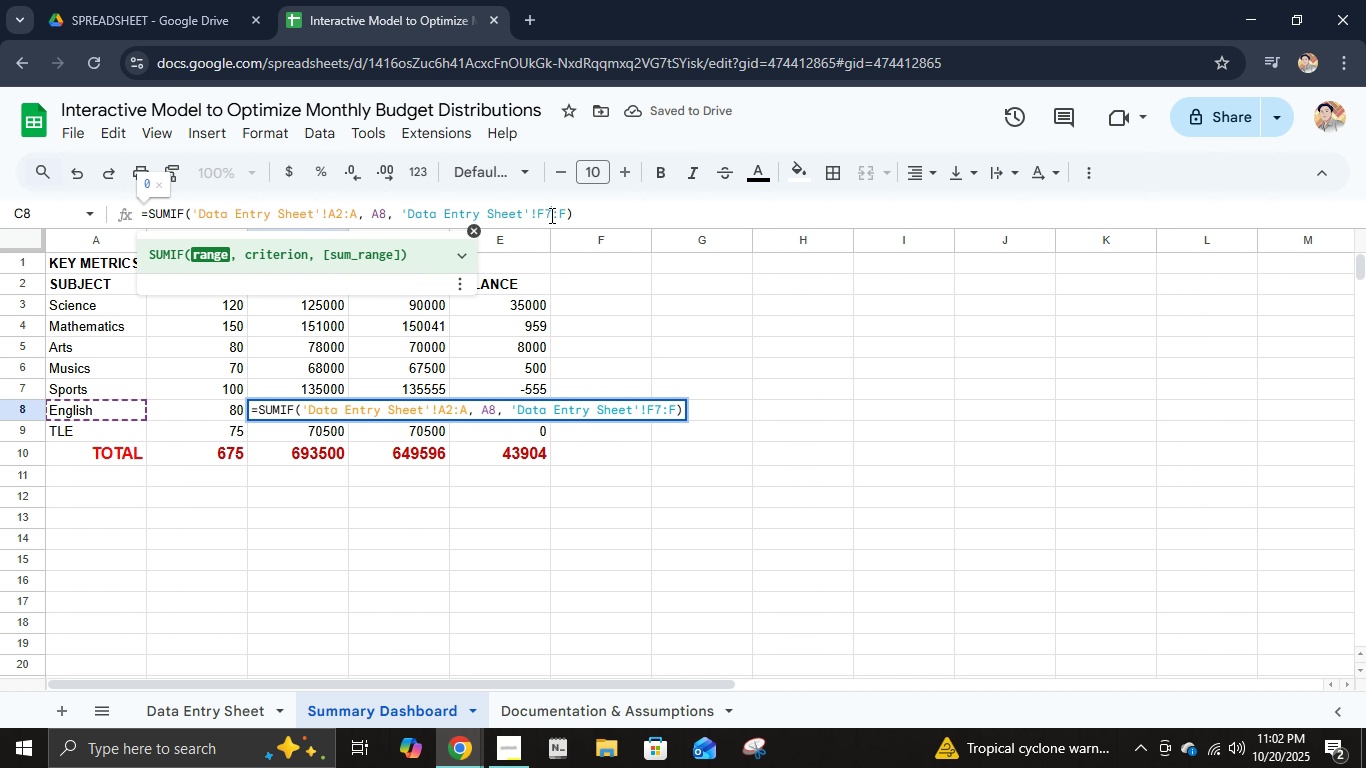 
left_click([550, 215])
 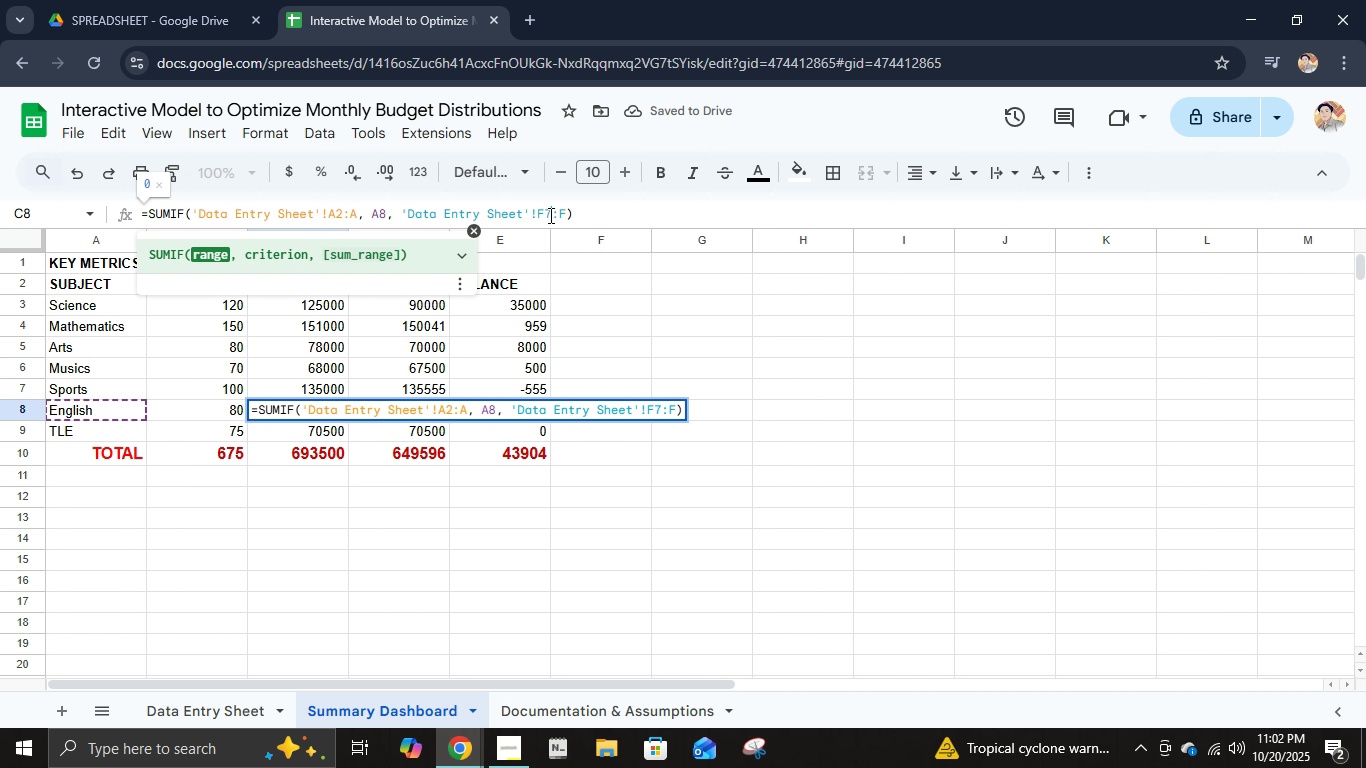 
key(Backspace)
 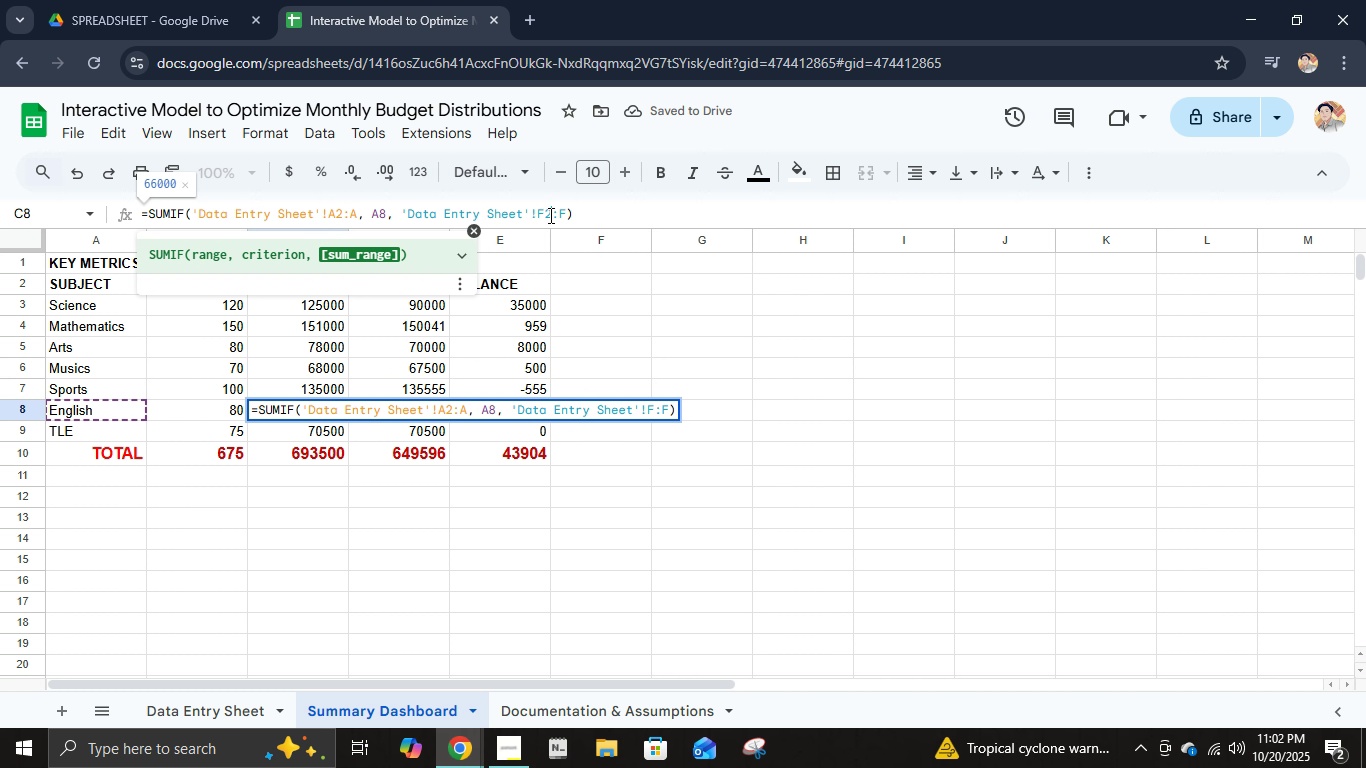 
key(Numpad2)
 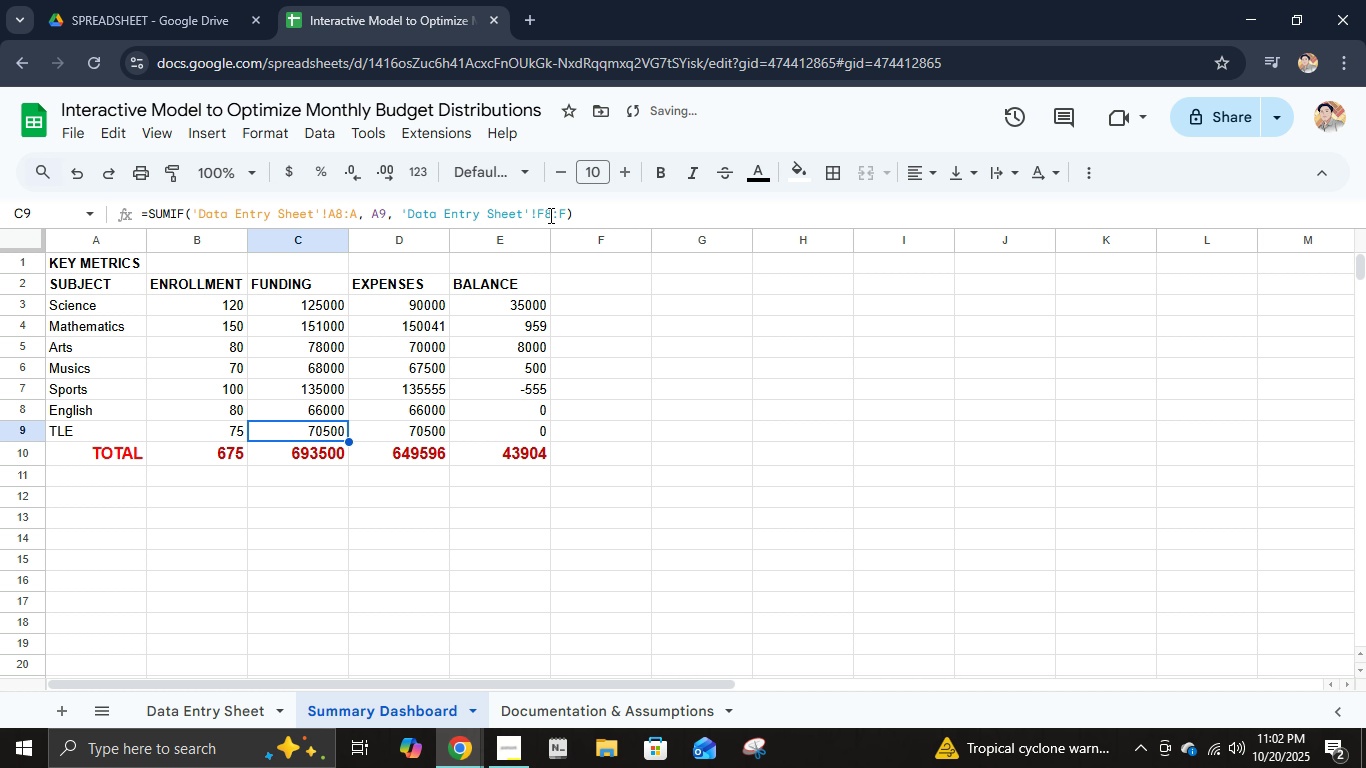 
key(Enter)
 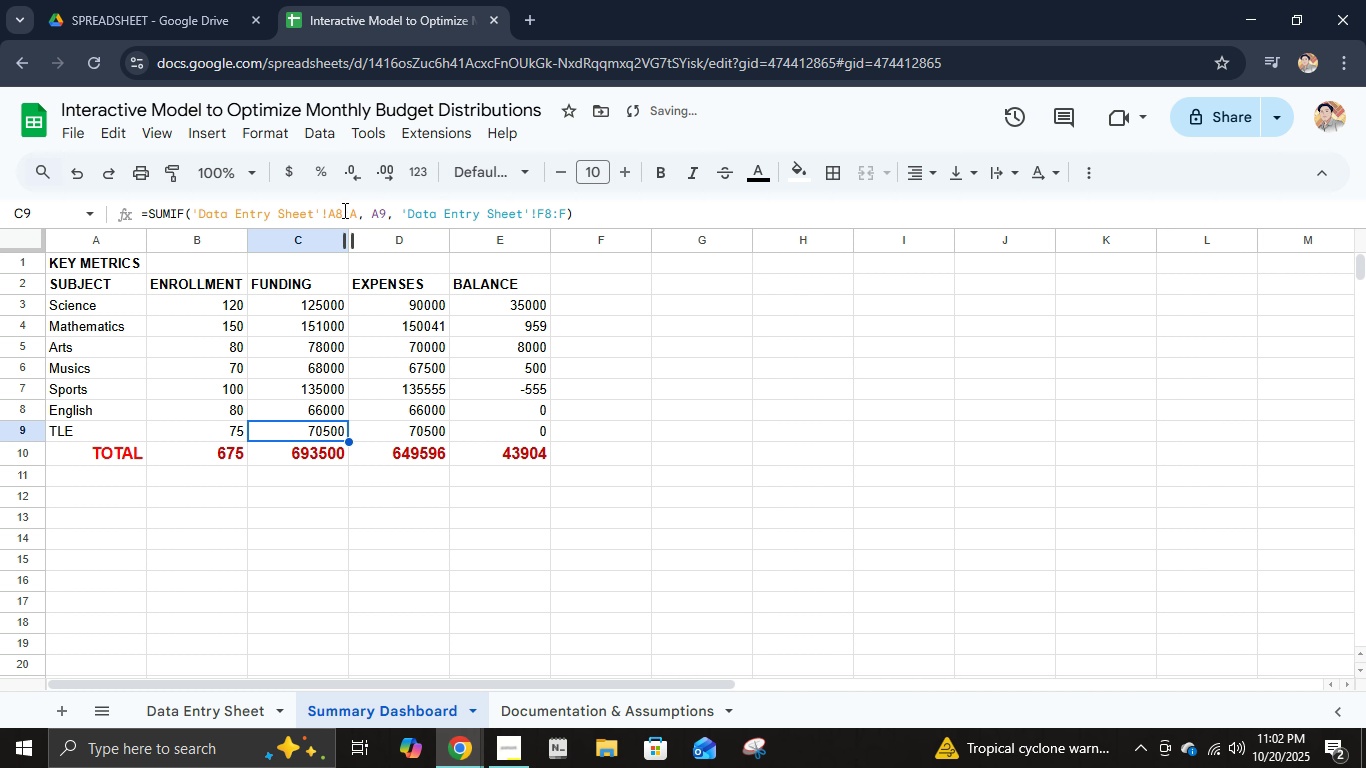 
left_click([342, 210])
 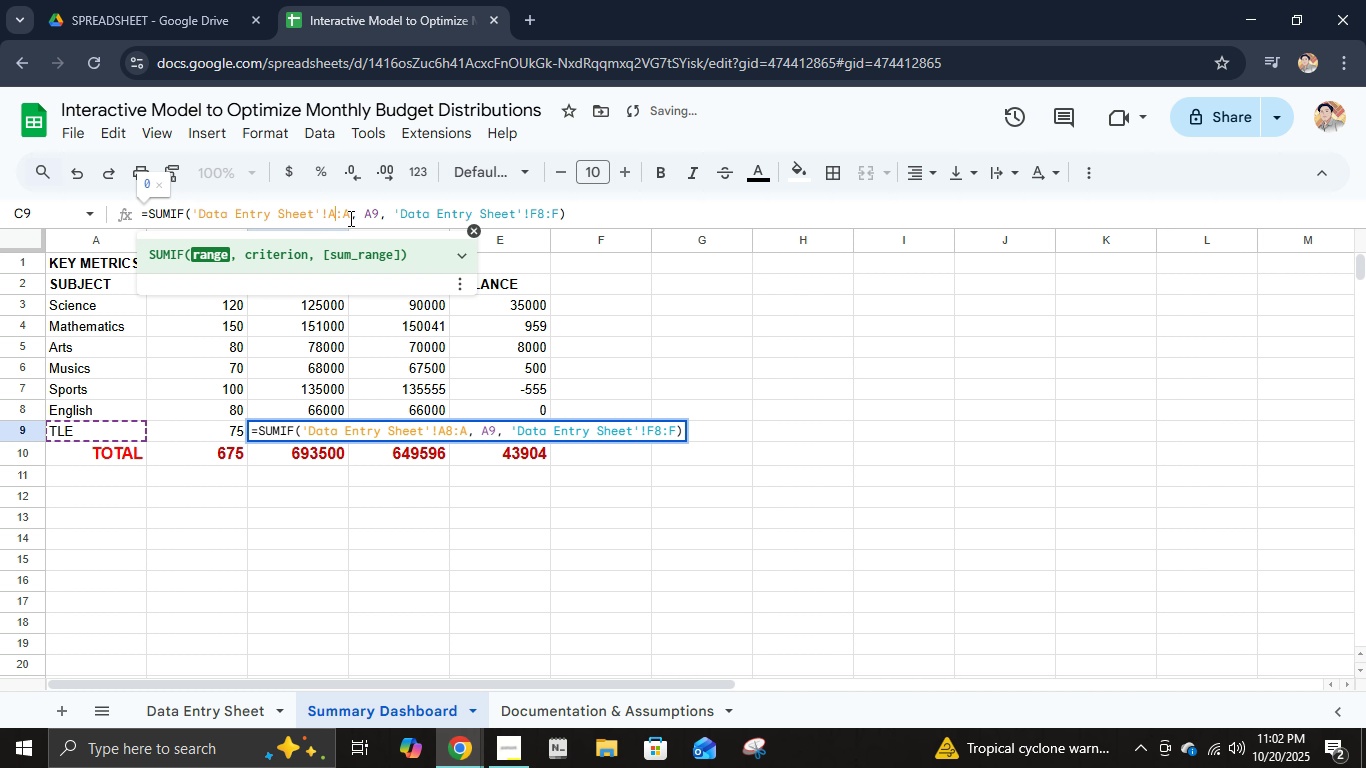 
key(Backspace)
 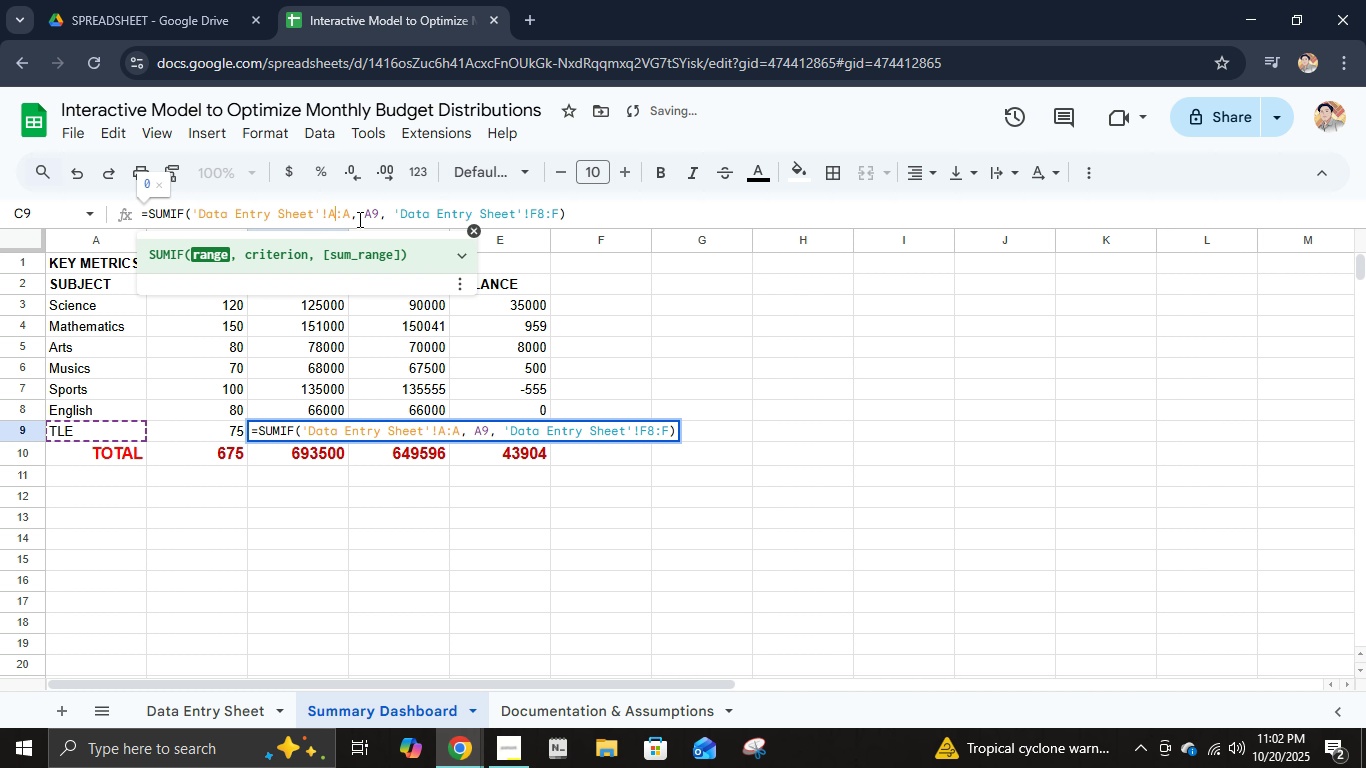 
key(Enter)
 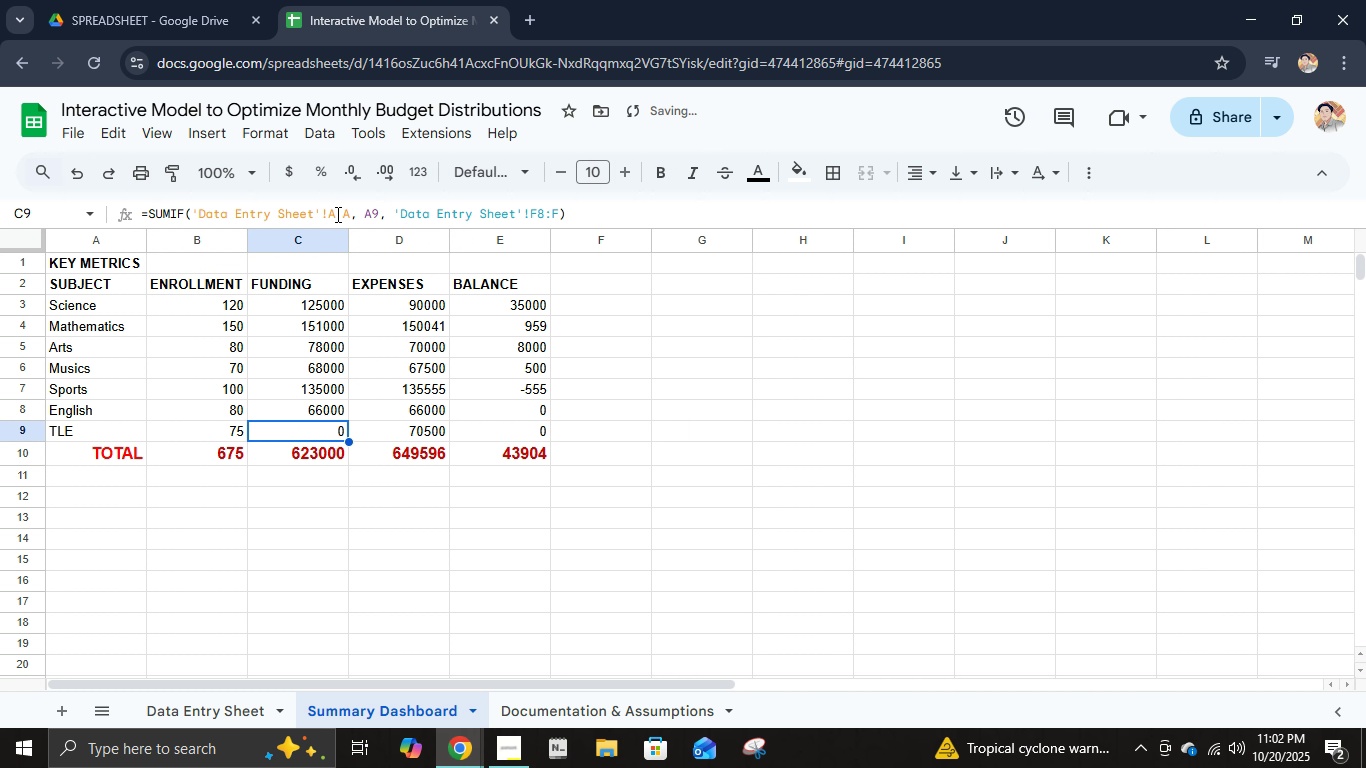 
key(Numpad2)
 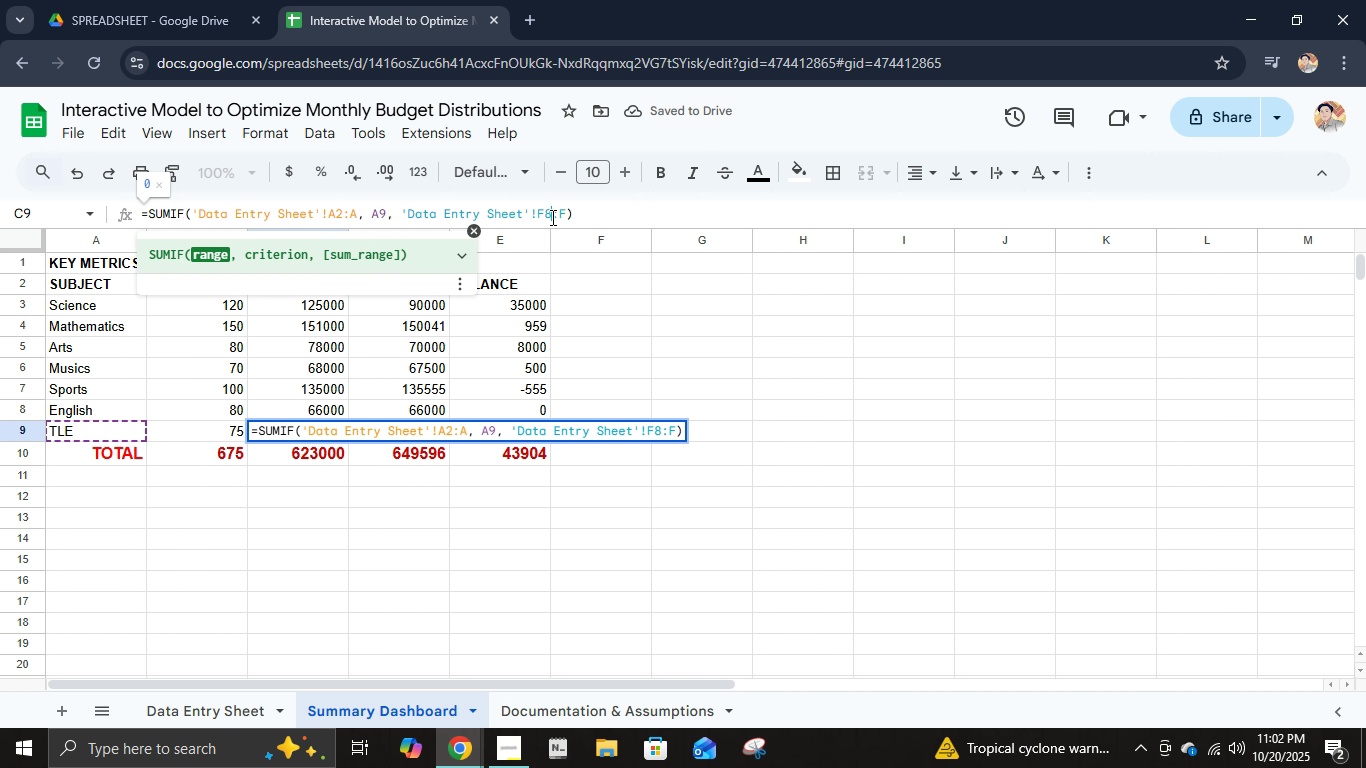 
key(Backspace)
 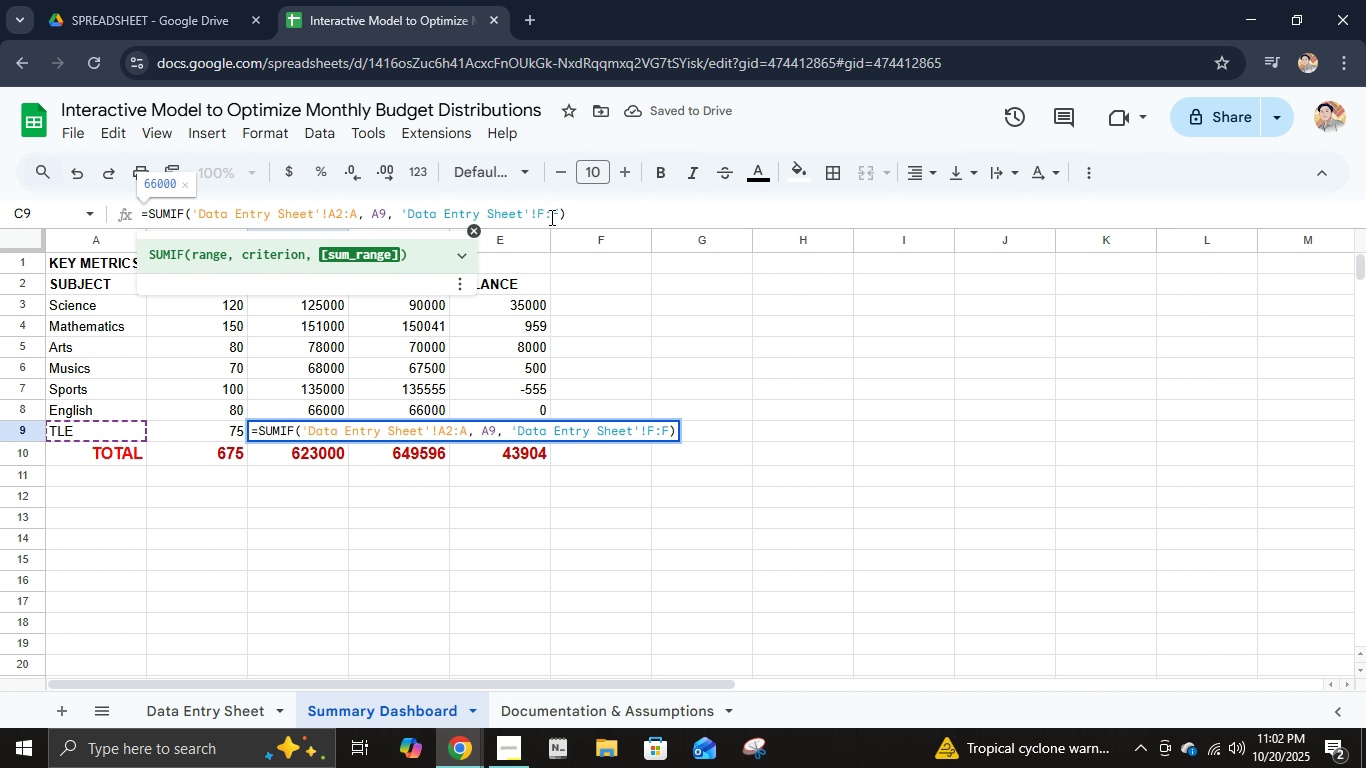 
key(Numpad2)
 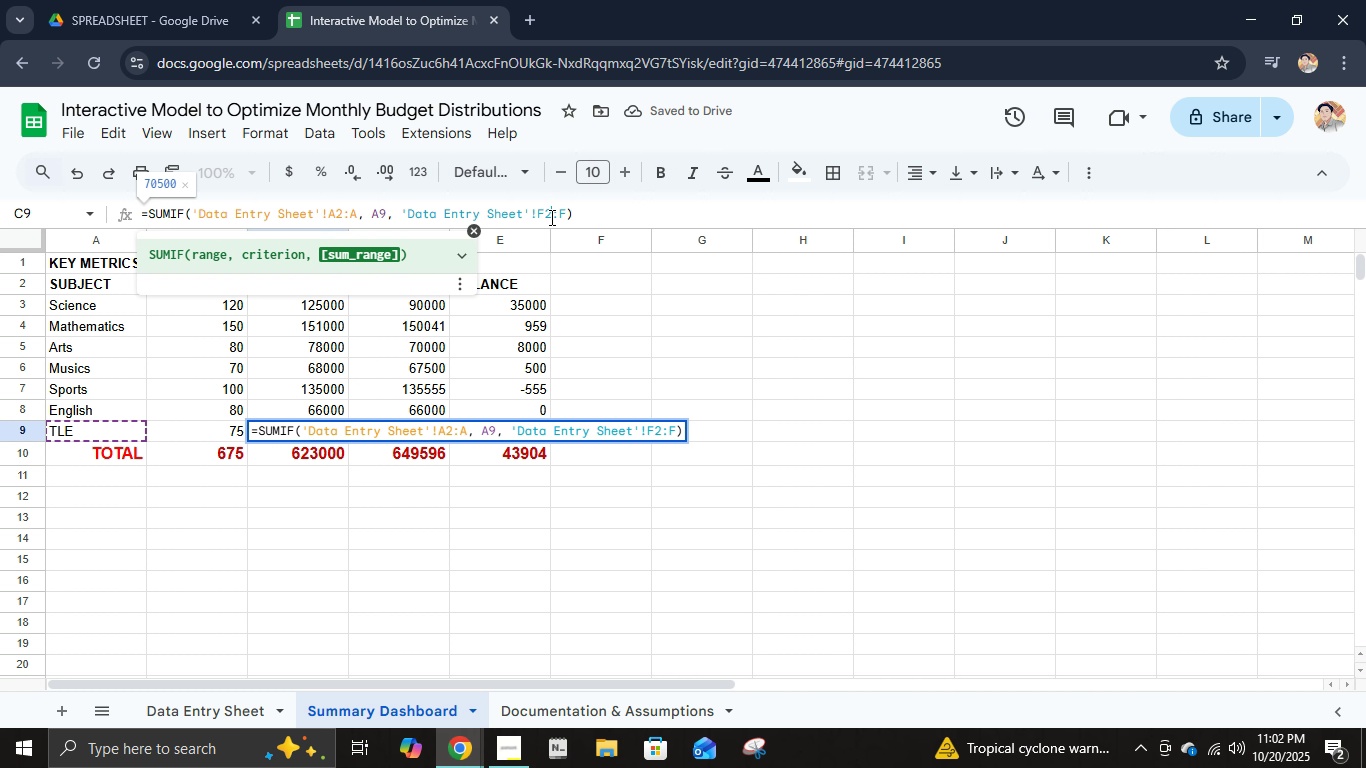 
key(Enter)
 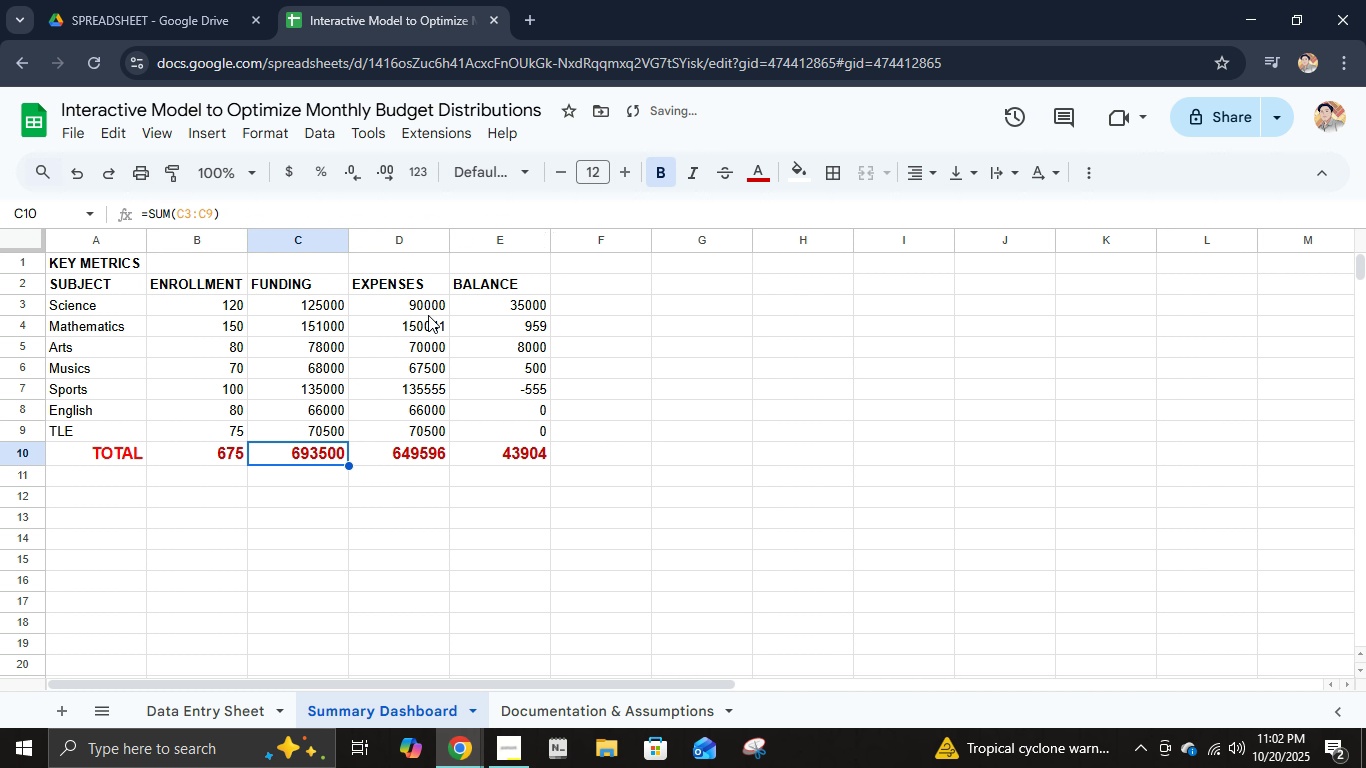 
left_click([426, 312])
 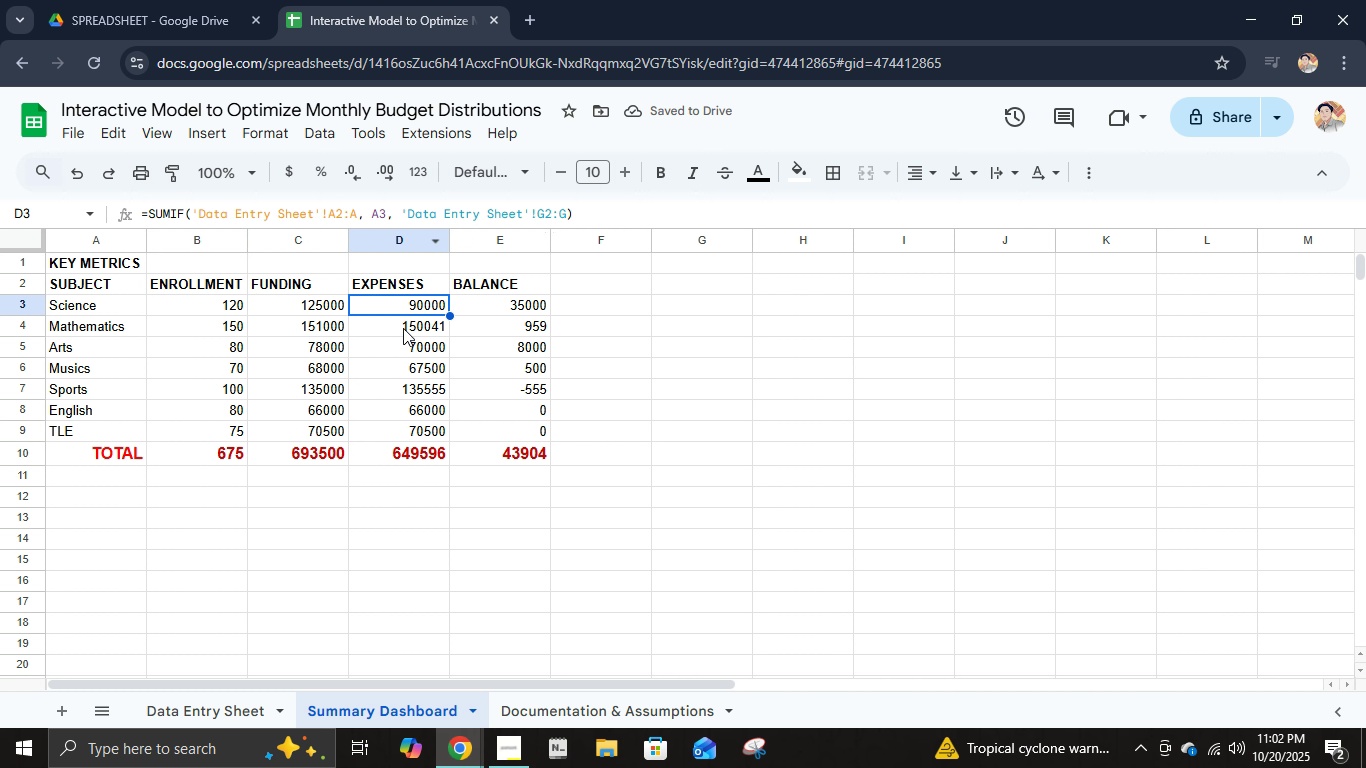 
key(Backspace)
 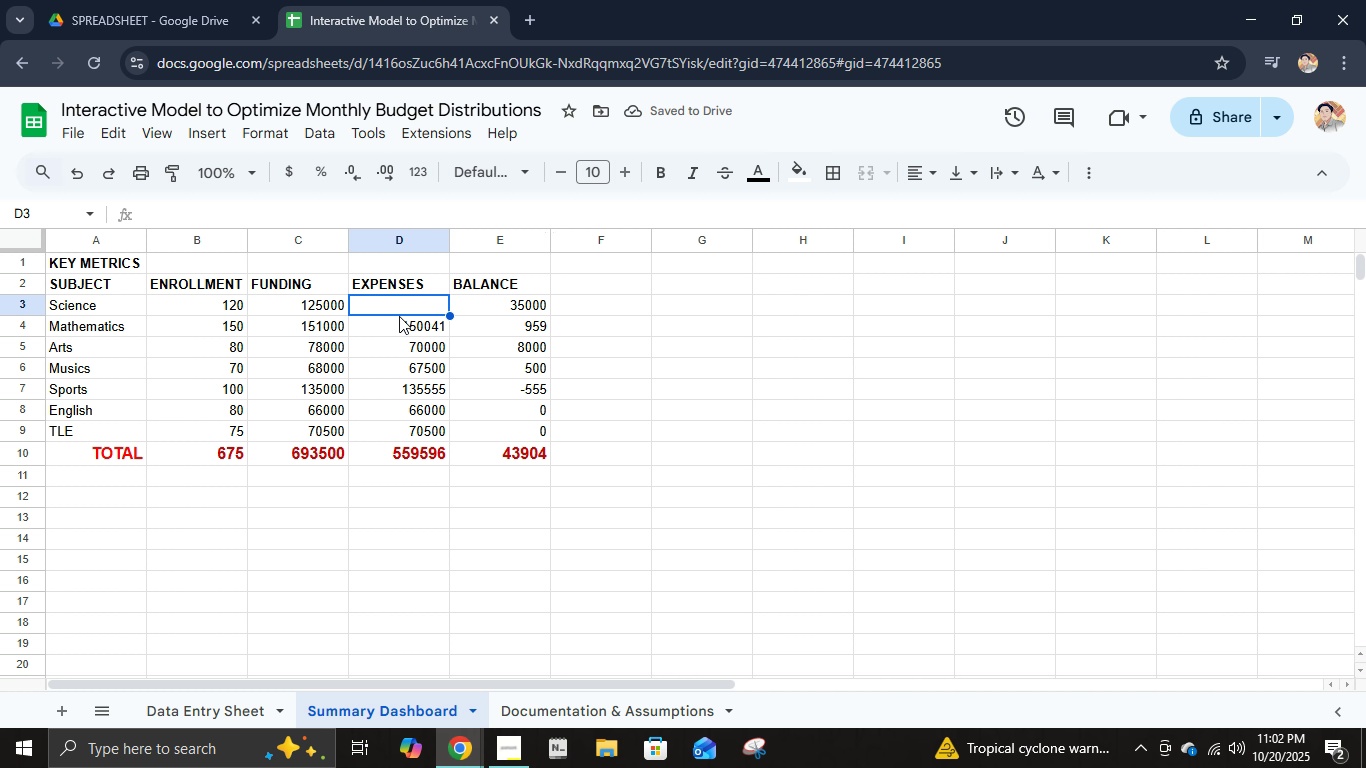 
key(Escape)
 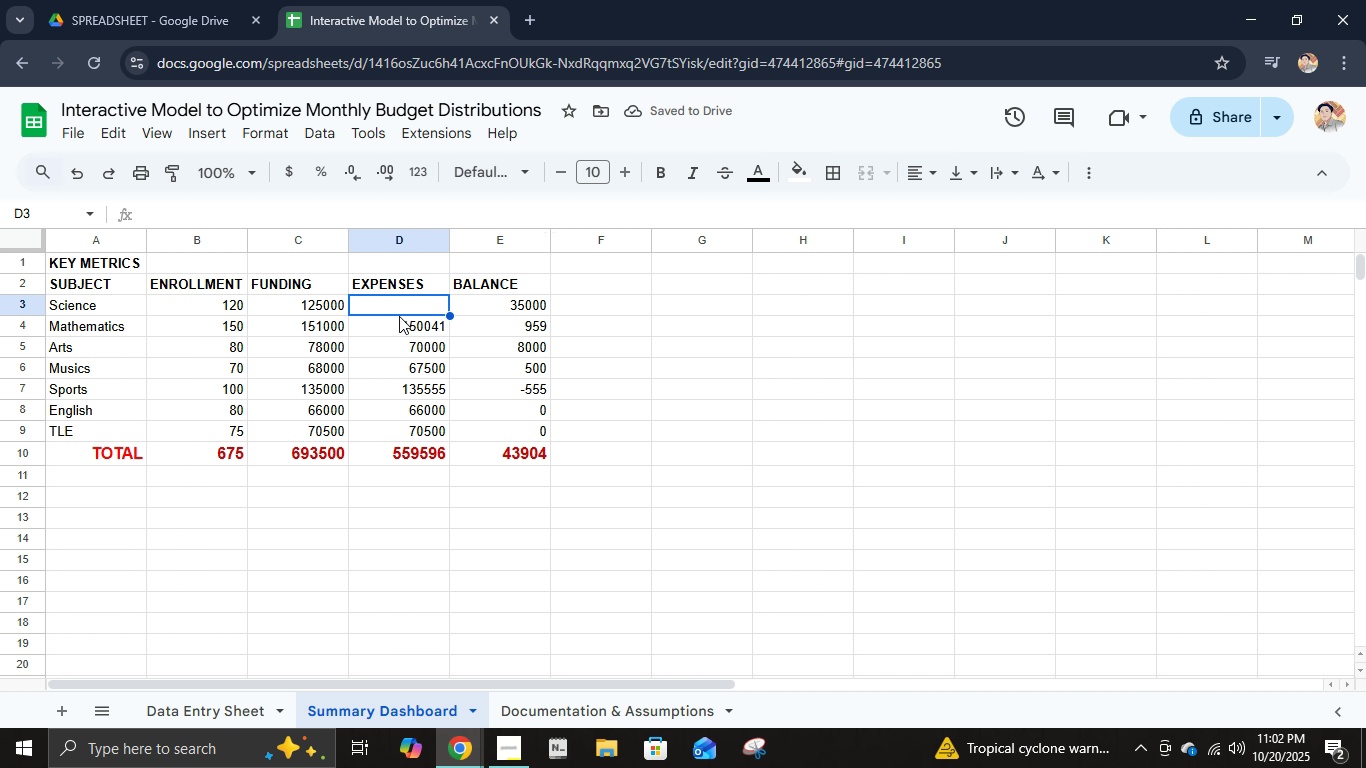 
key(Control+ControlLeft)
 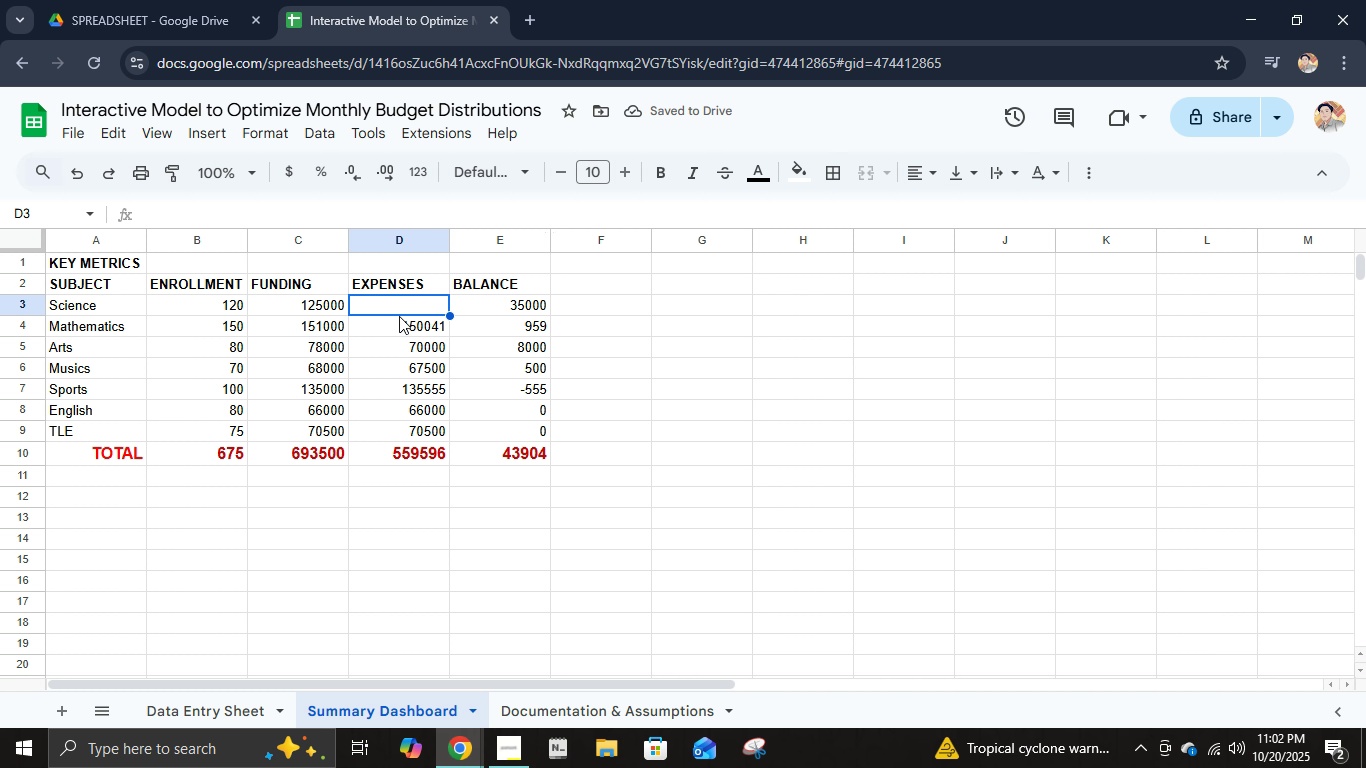 
key(Control+Z)
 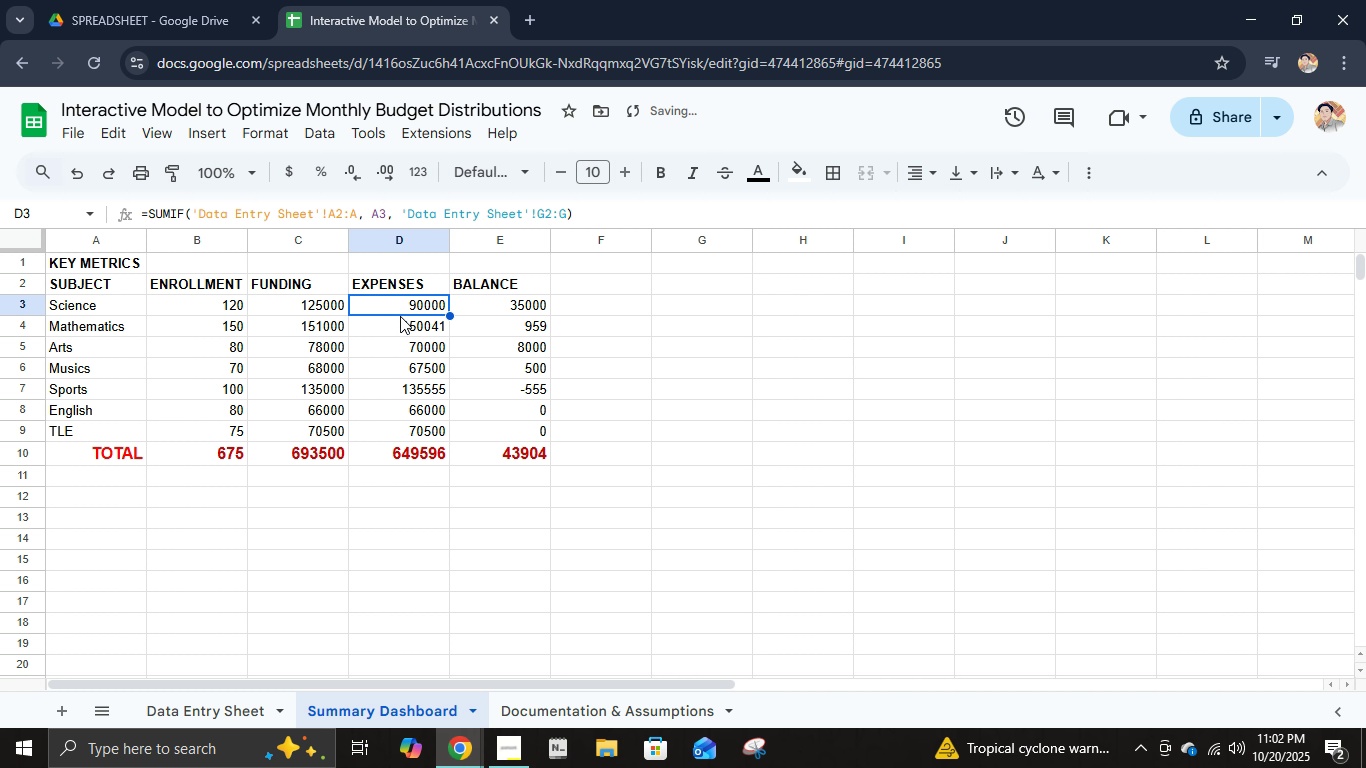 
key(Enter)
 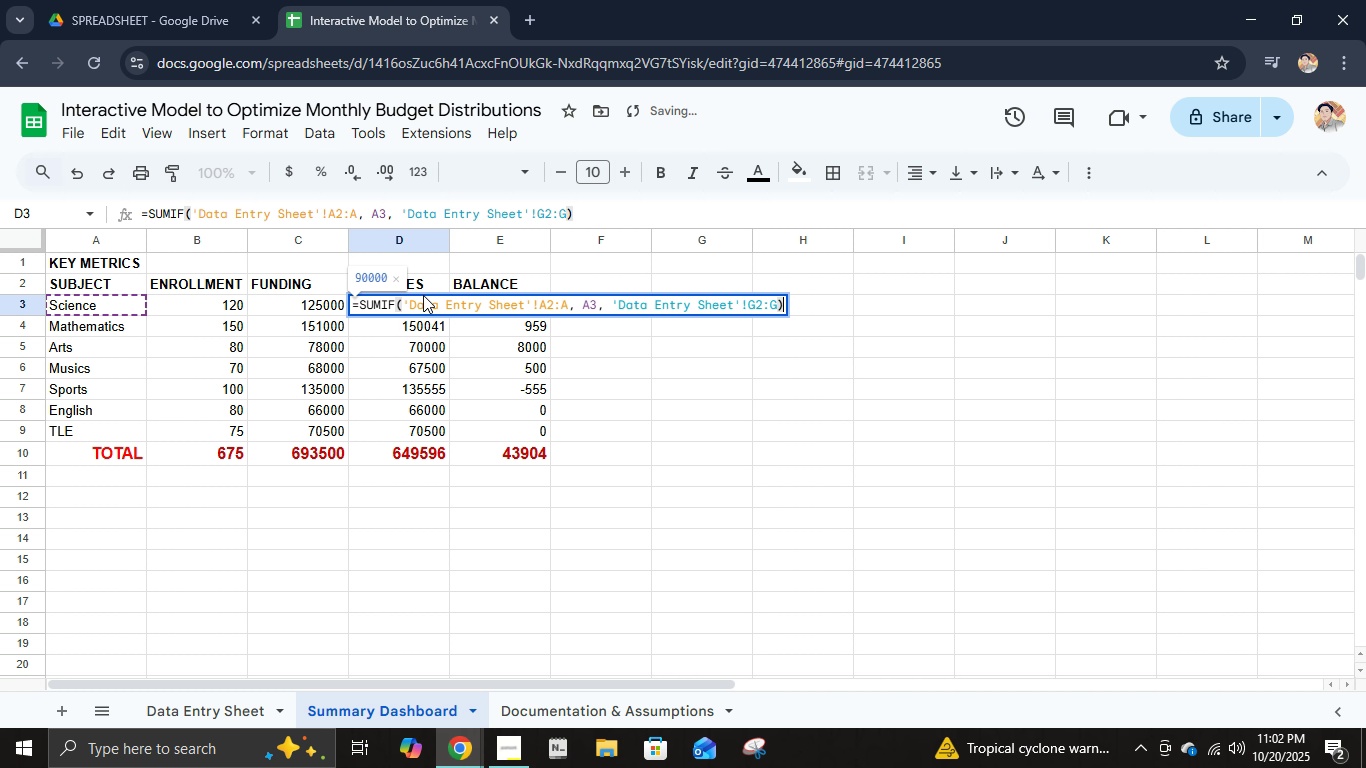 
key(Enter)
 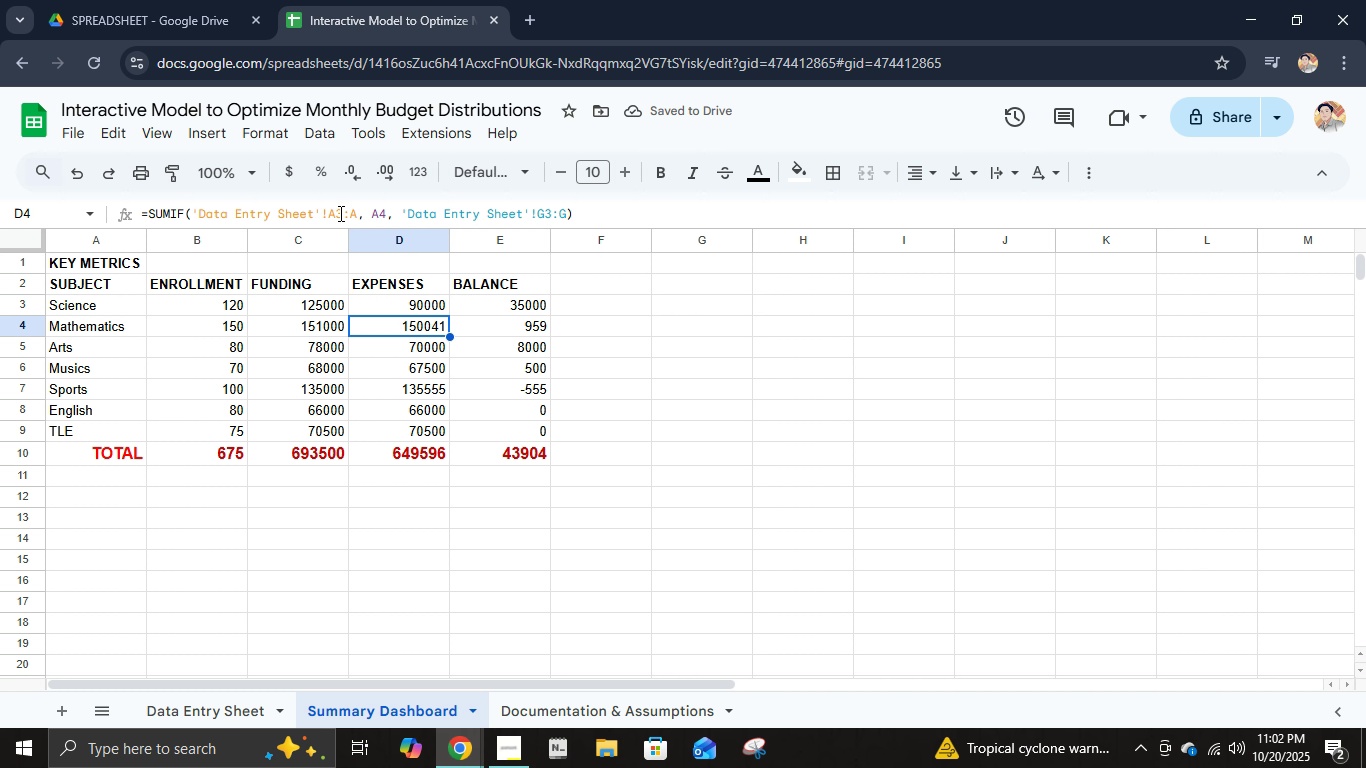 
left_click([341, 214])
 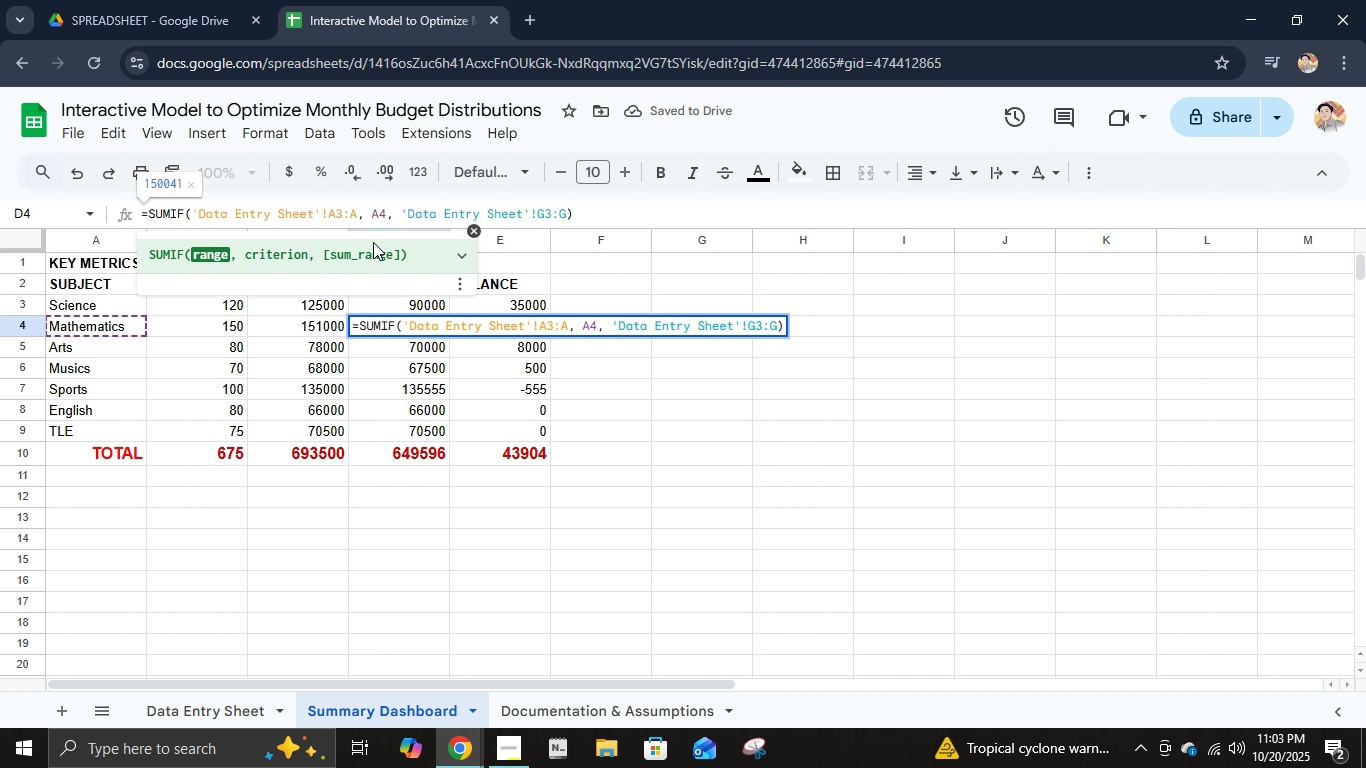 
key(Backspace)
 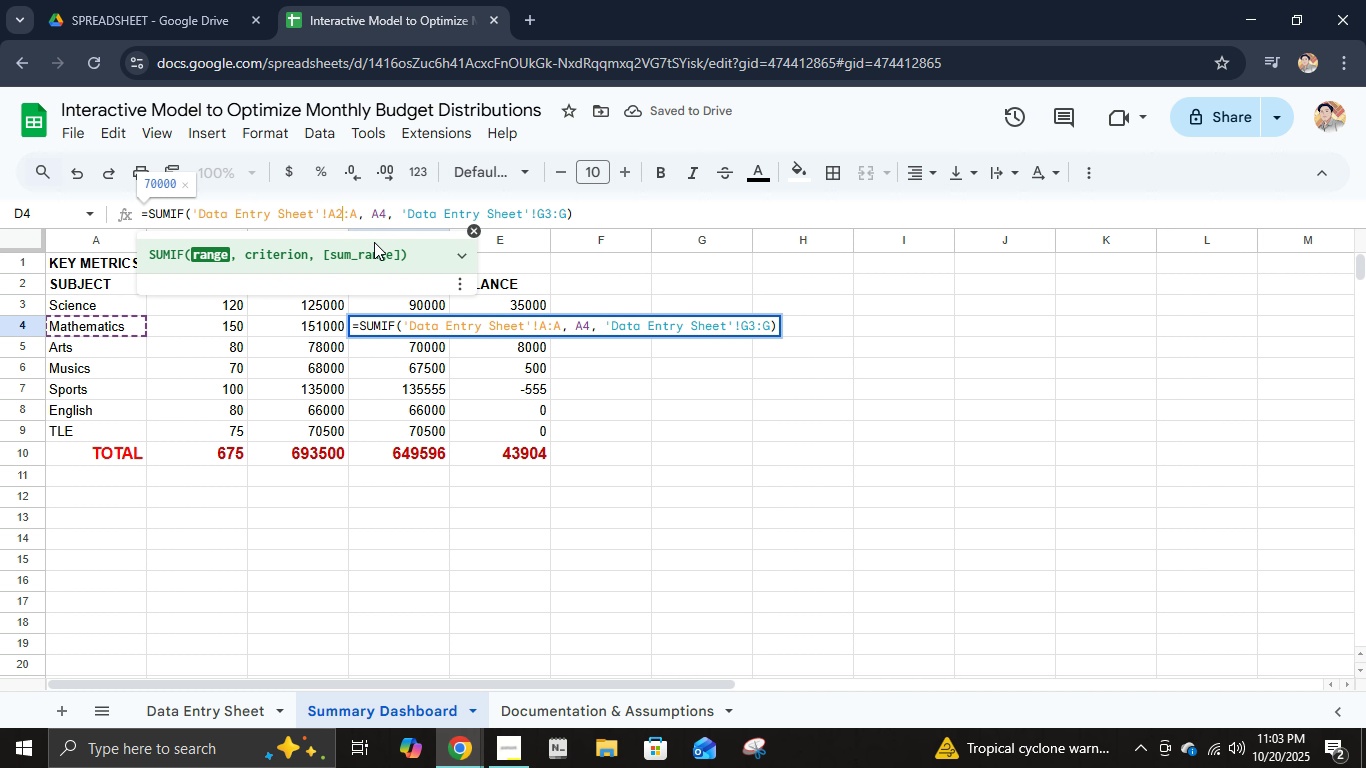 
key(Numpad2)
 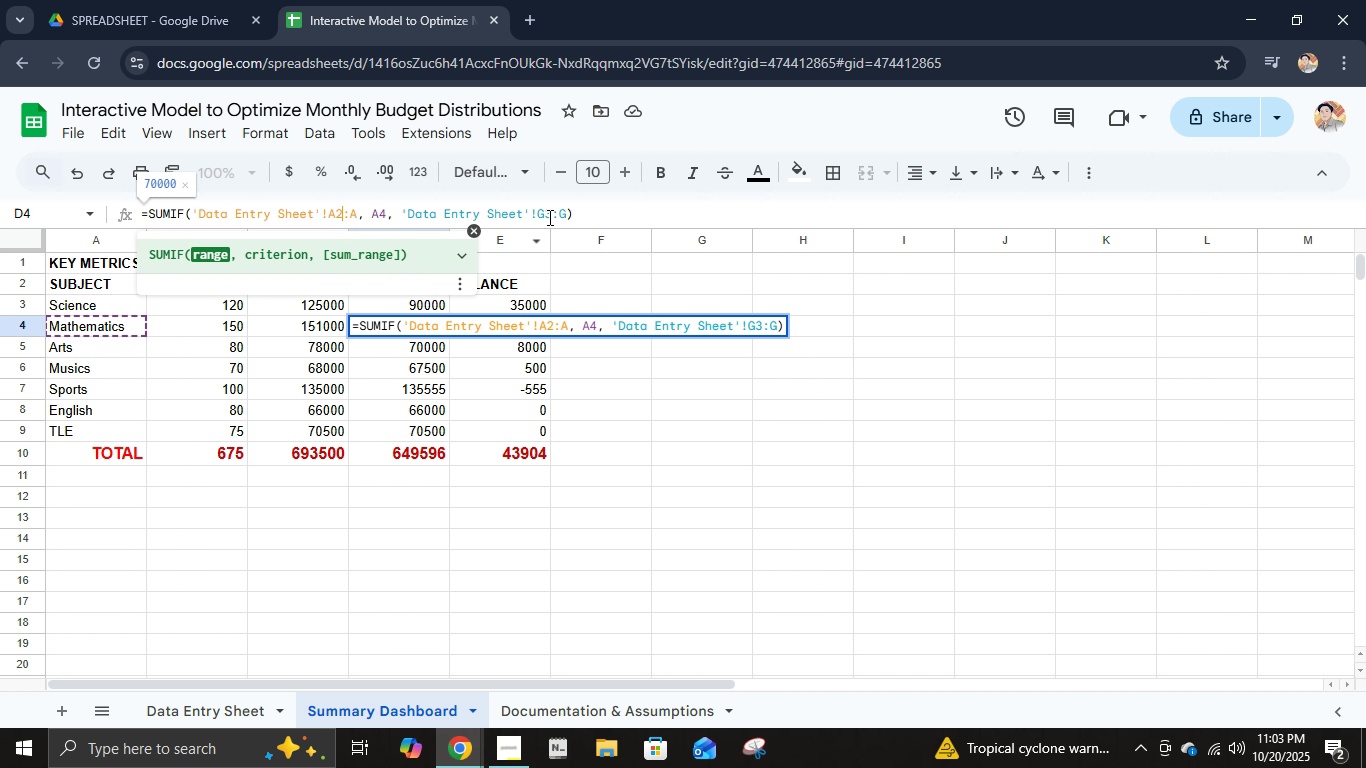 
left_click([550, 217])
 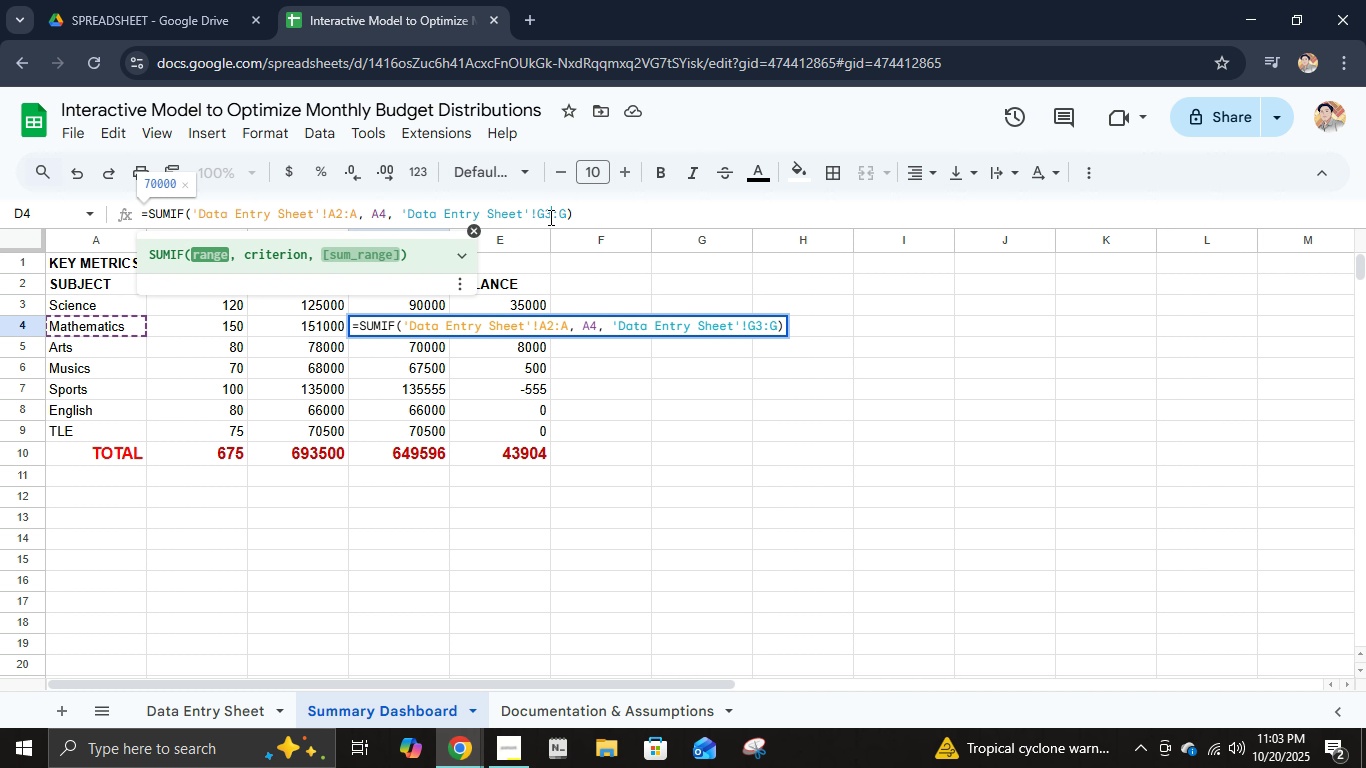 
key(Backspace)
 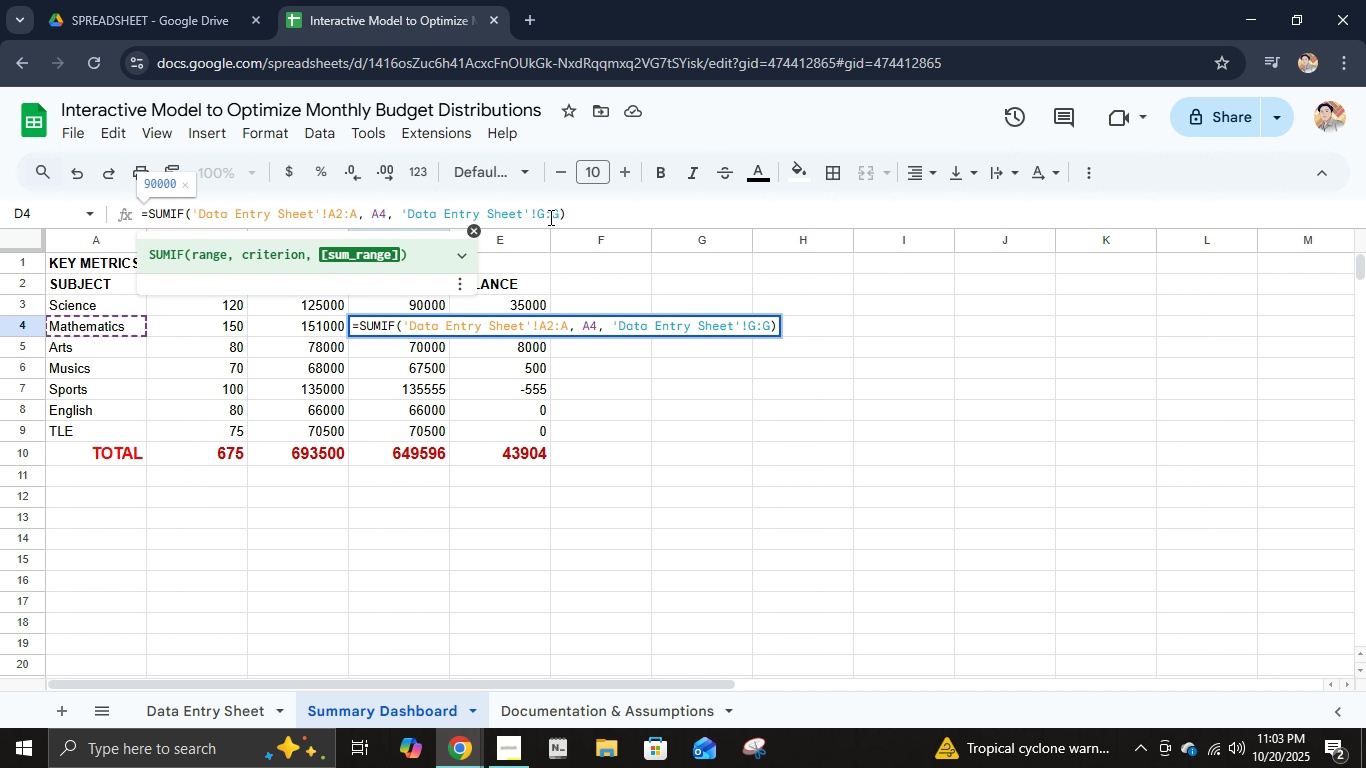 
key(Numpad2)
 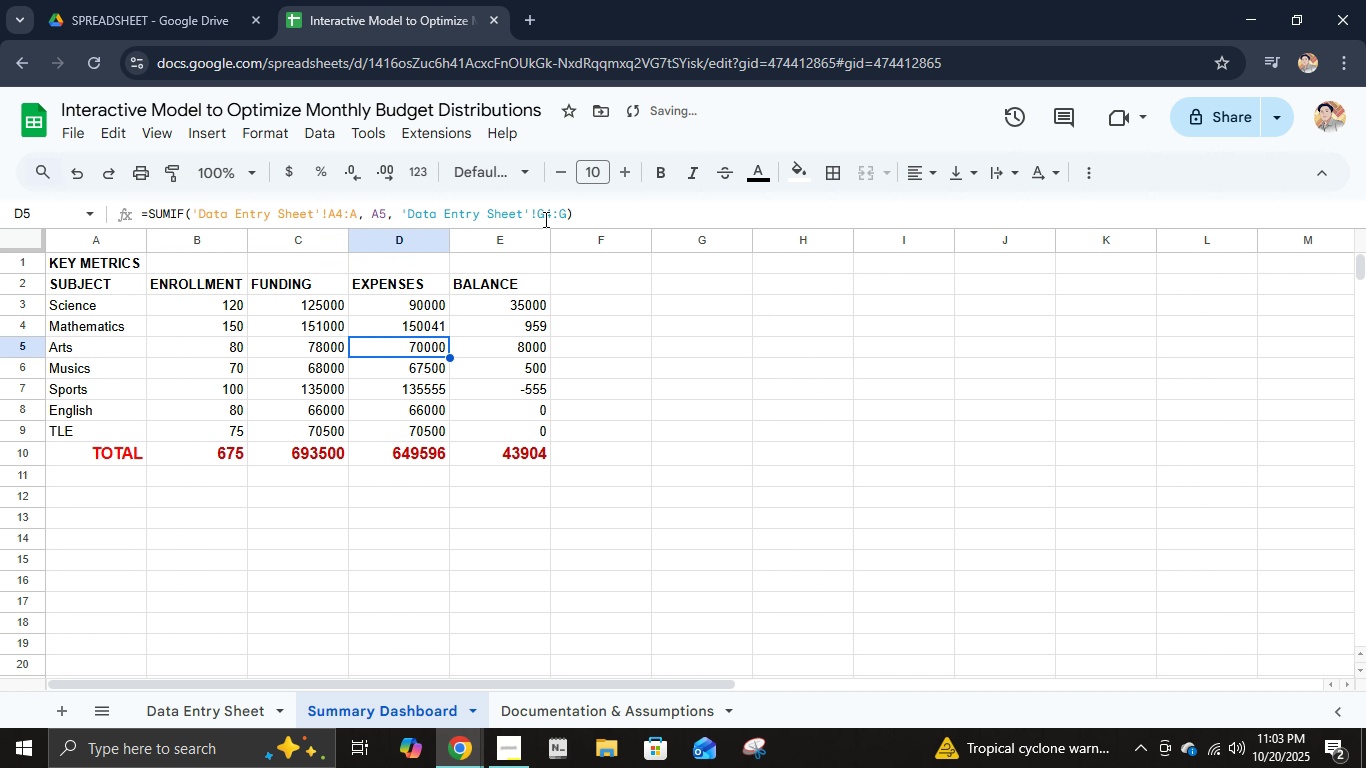 
key(Enter)
 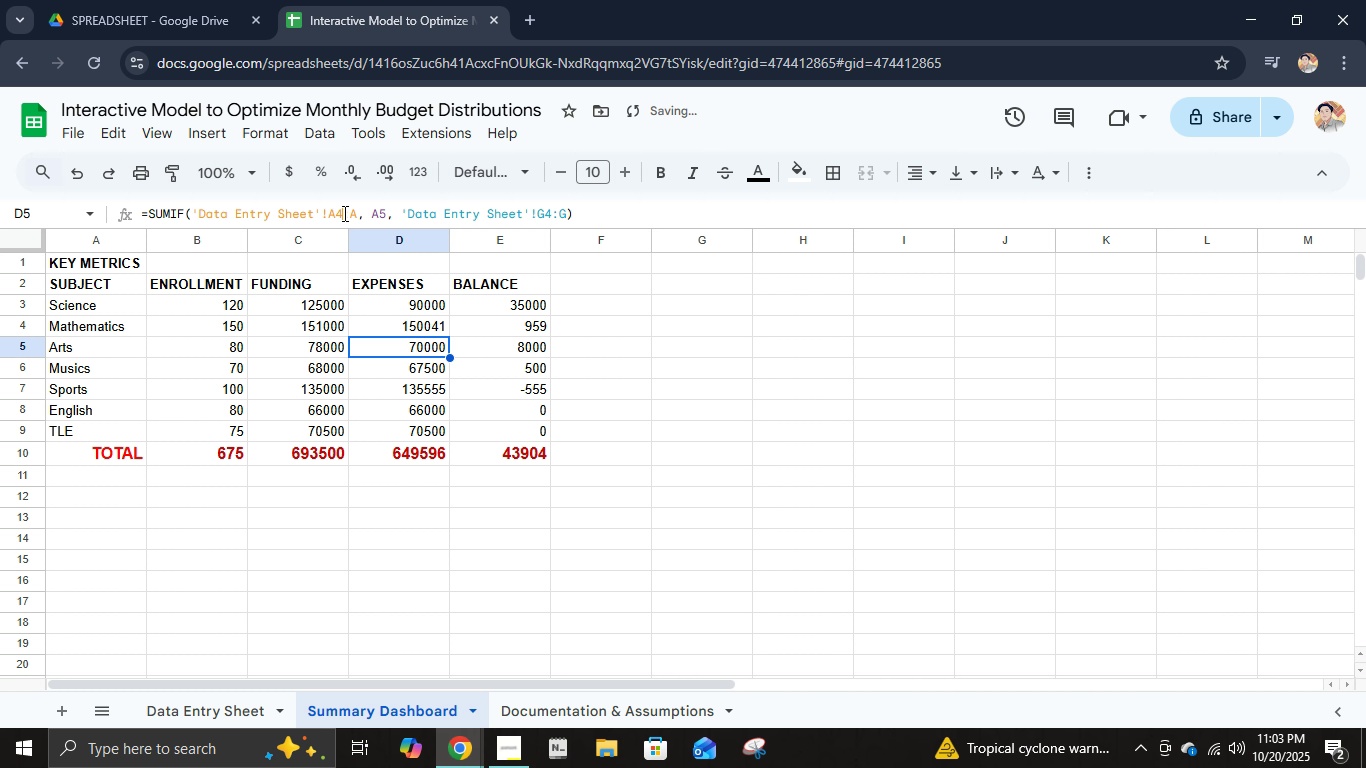 
key(Backspace)
 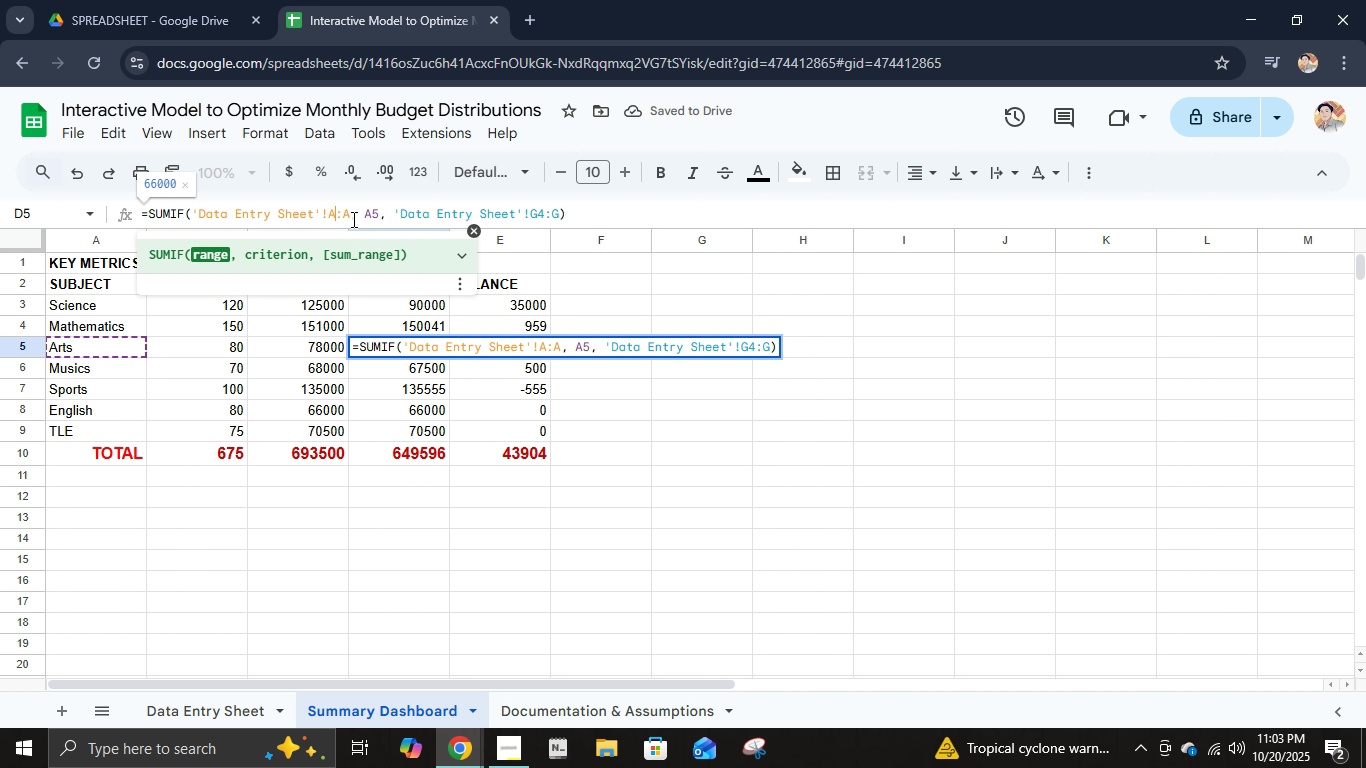 
key(Numpad2)
 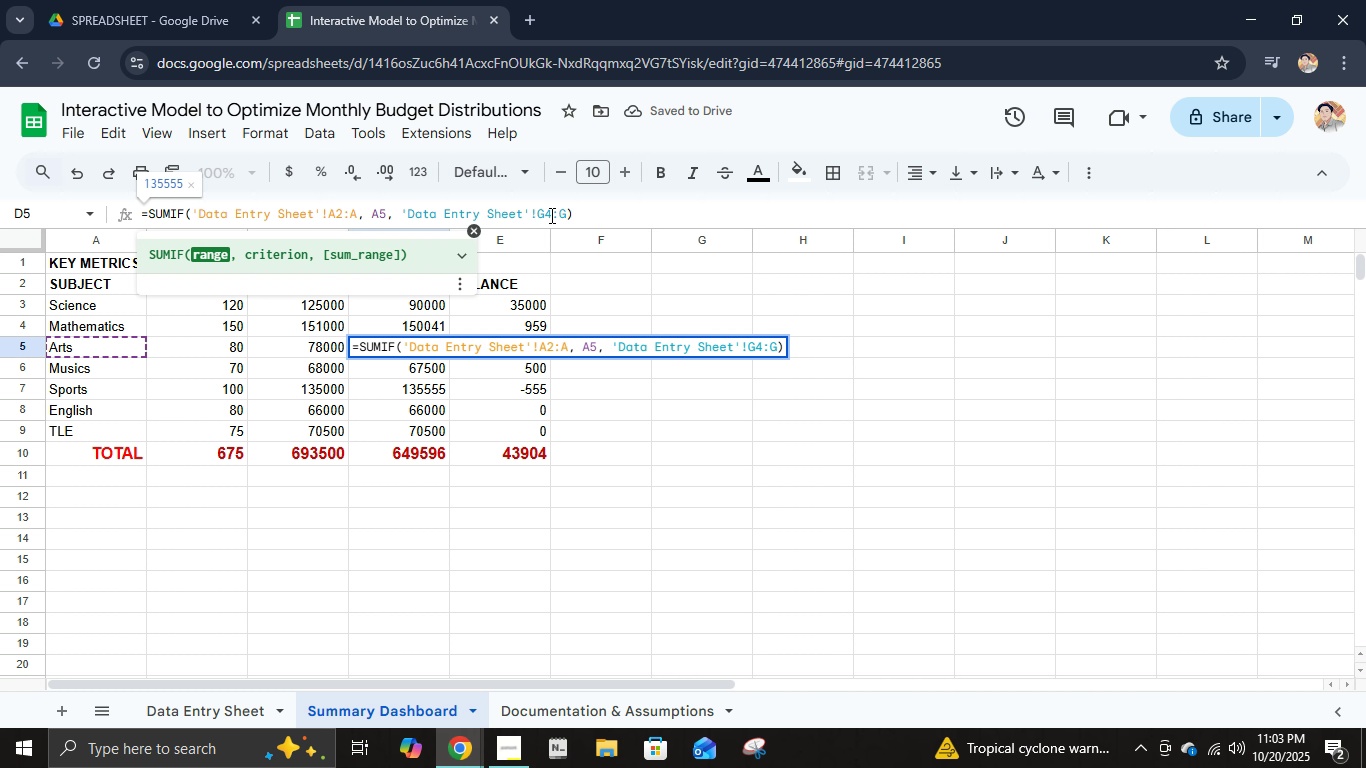 
left_click([550, 215])
 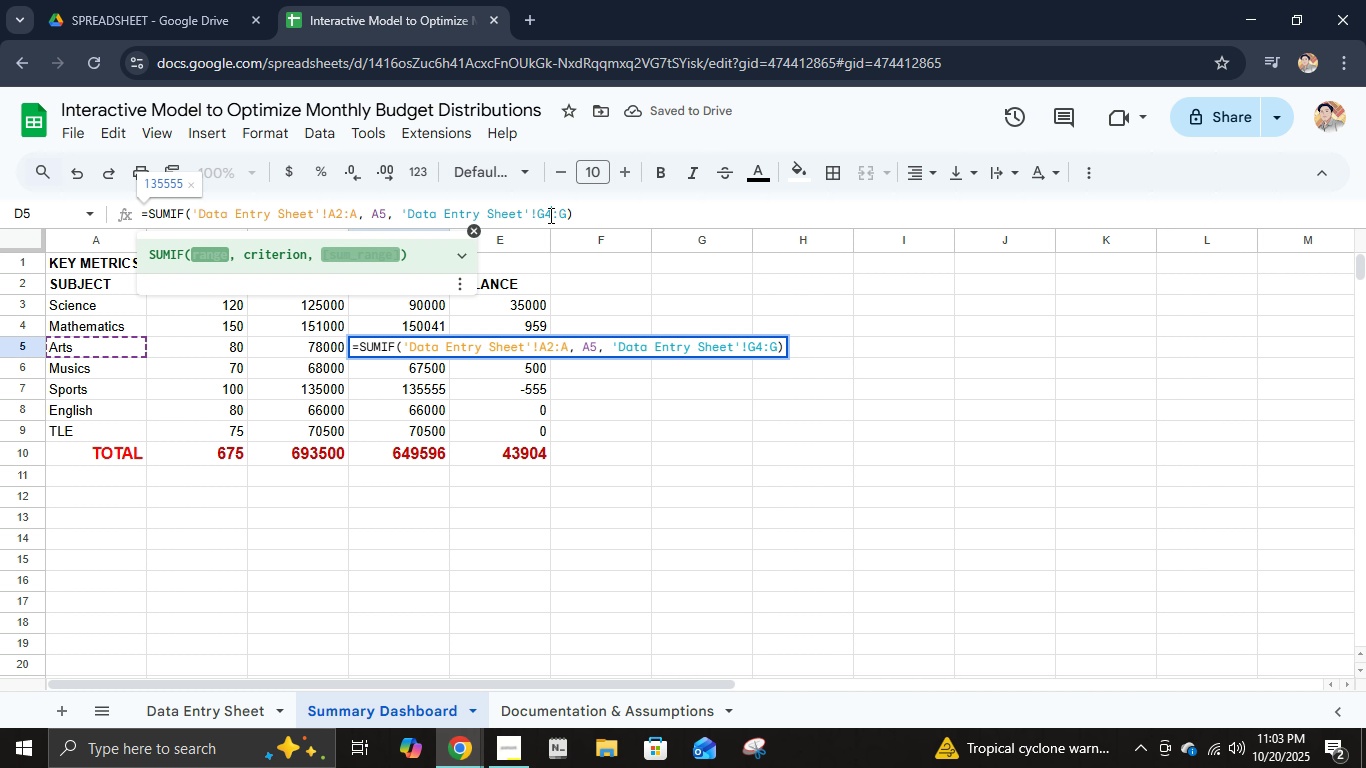 
key(Backspace)
 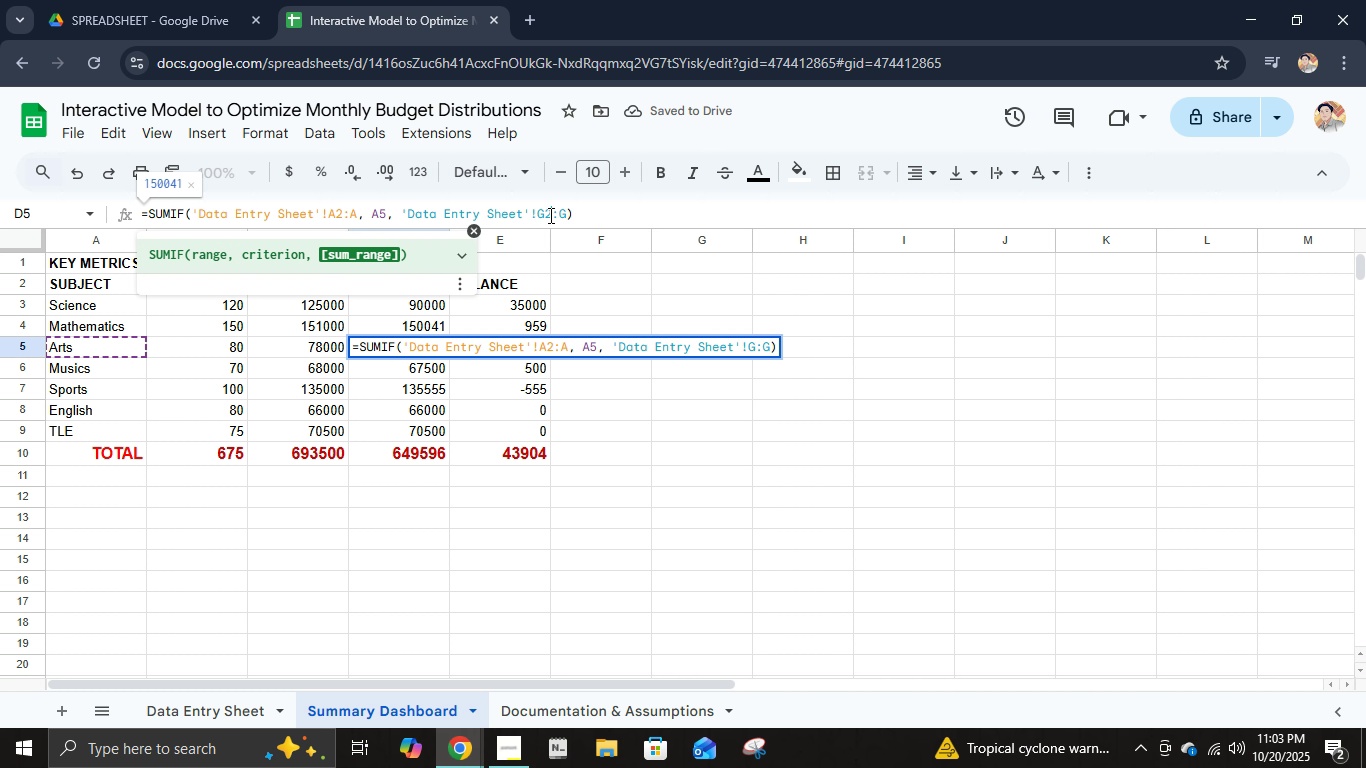 
key(Numpad2)
 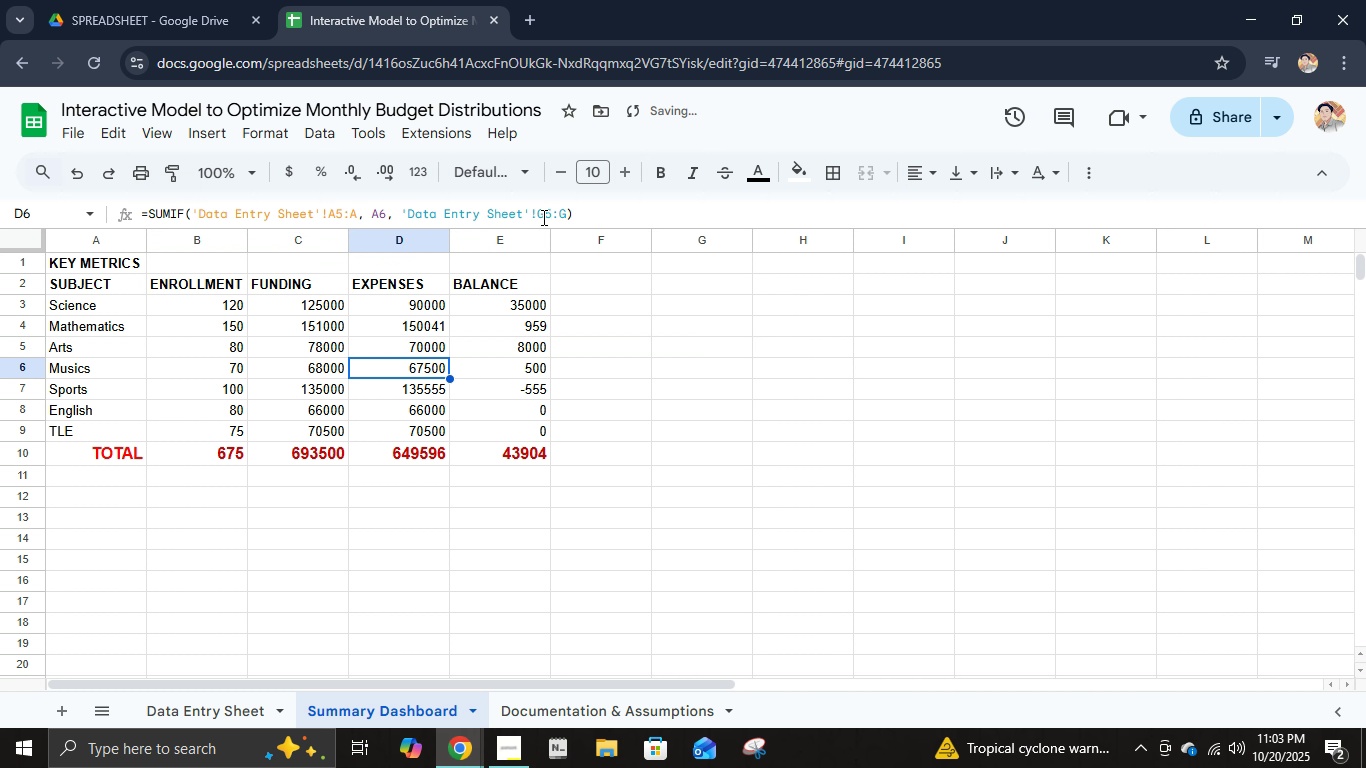 
key(Enter)
 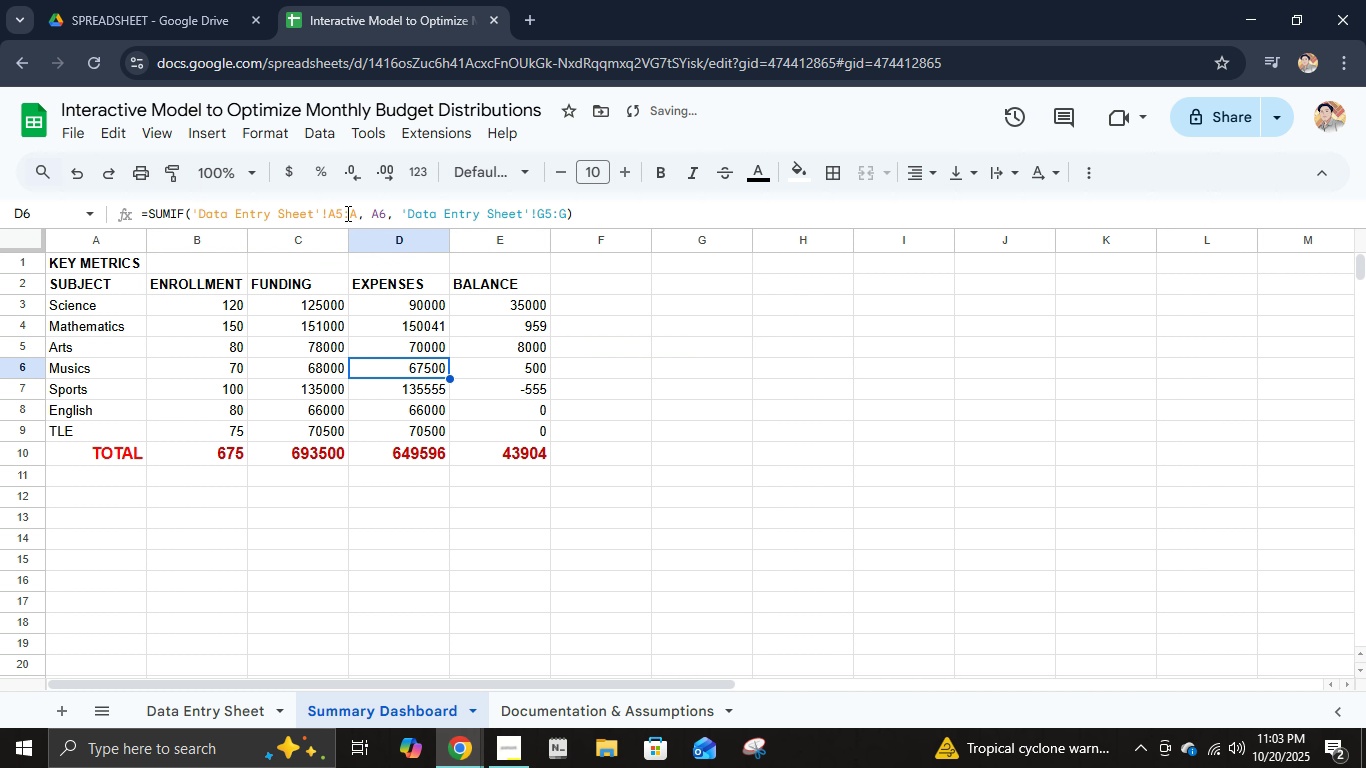 
left_click([346, 213])
 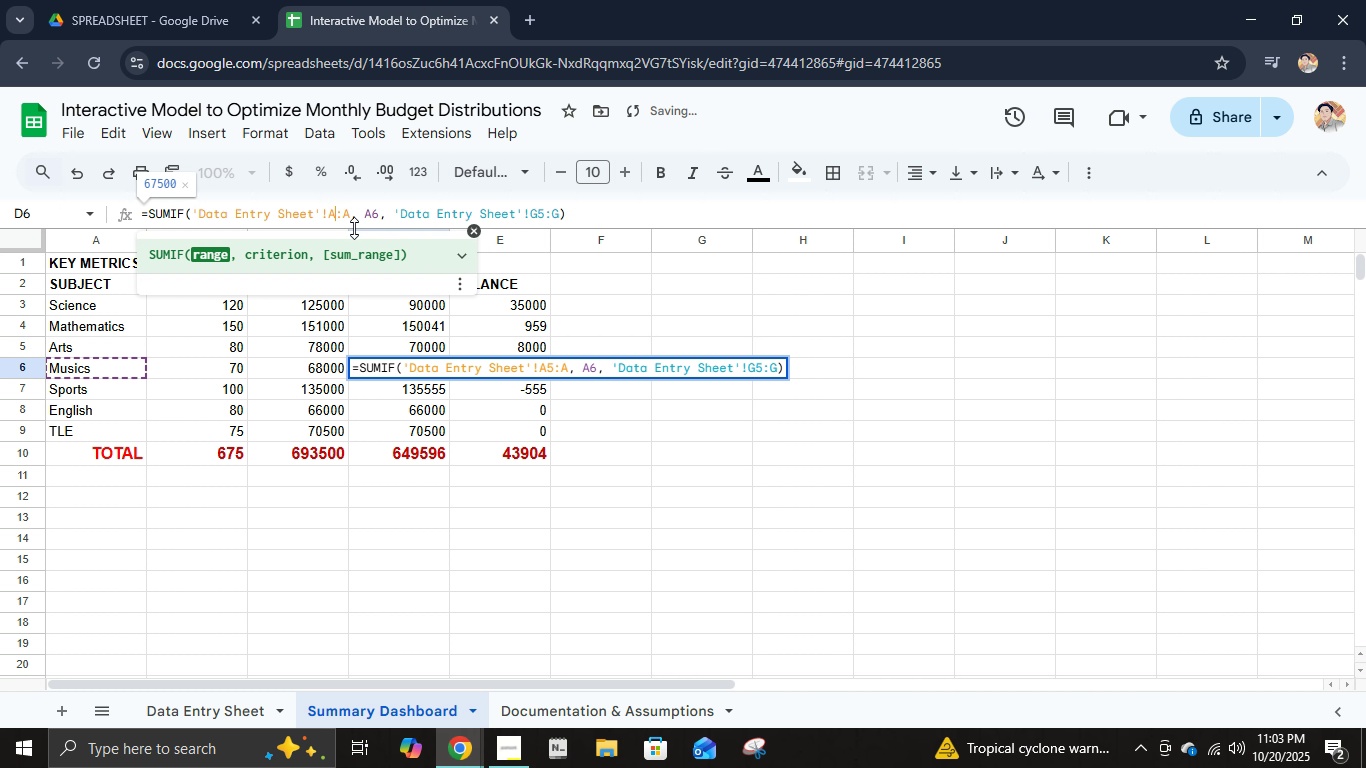 
key(Backspace)
 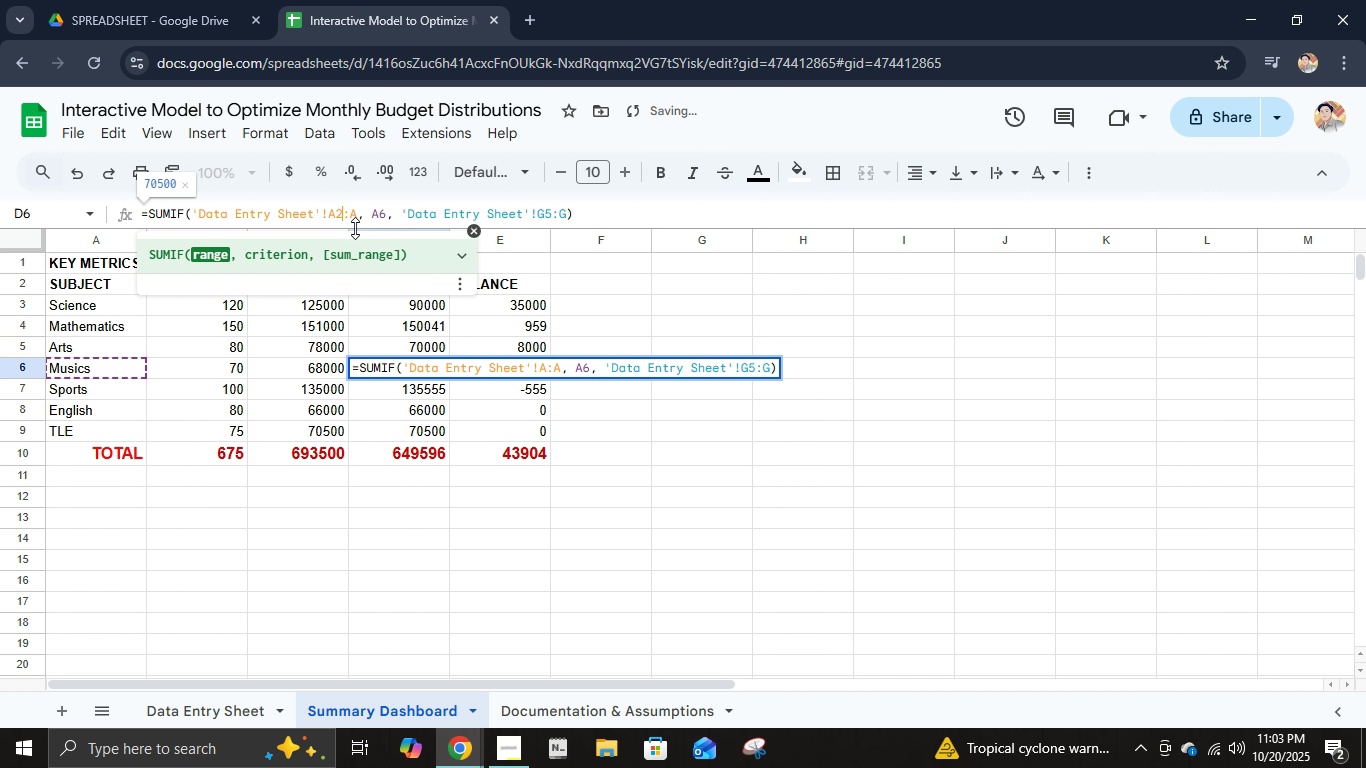 
key(Numpad2)
 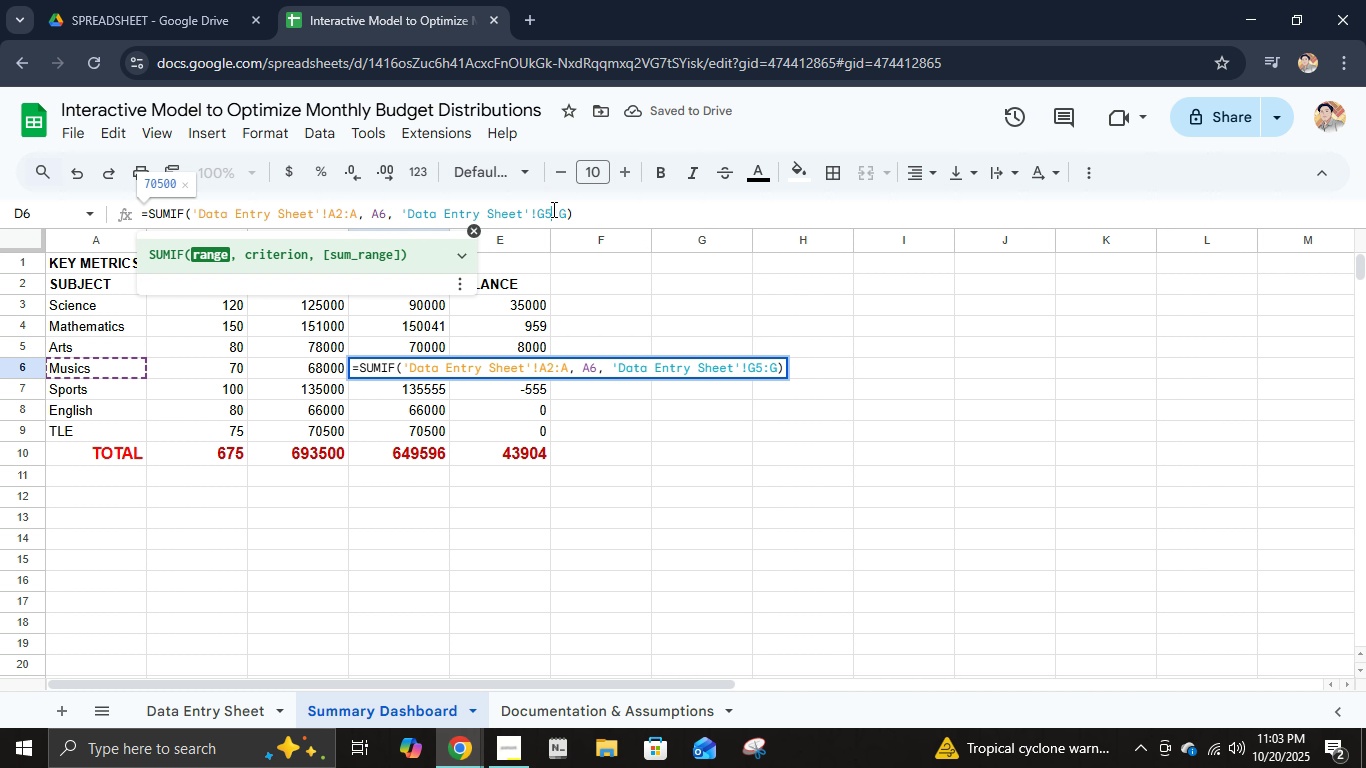 
left_click([552, 209])
 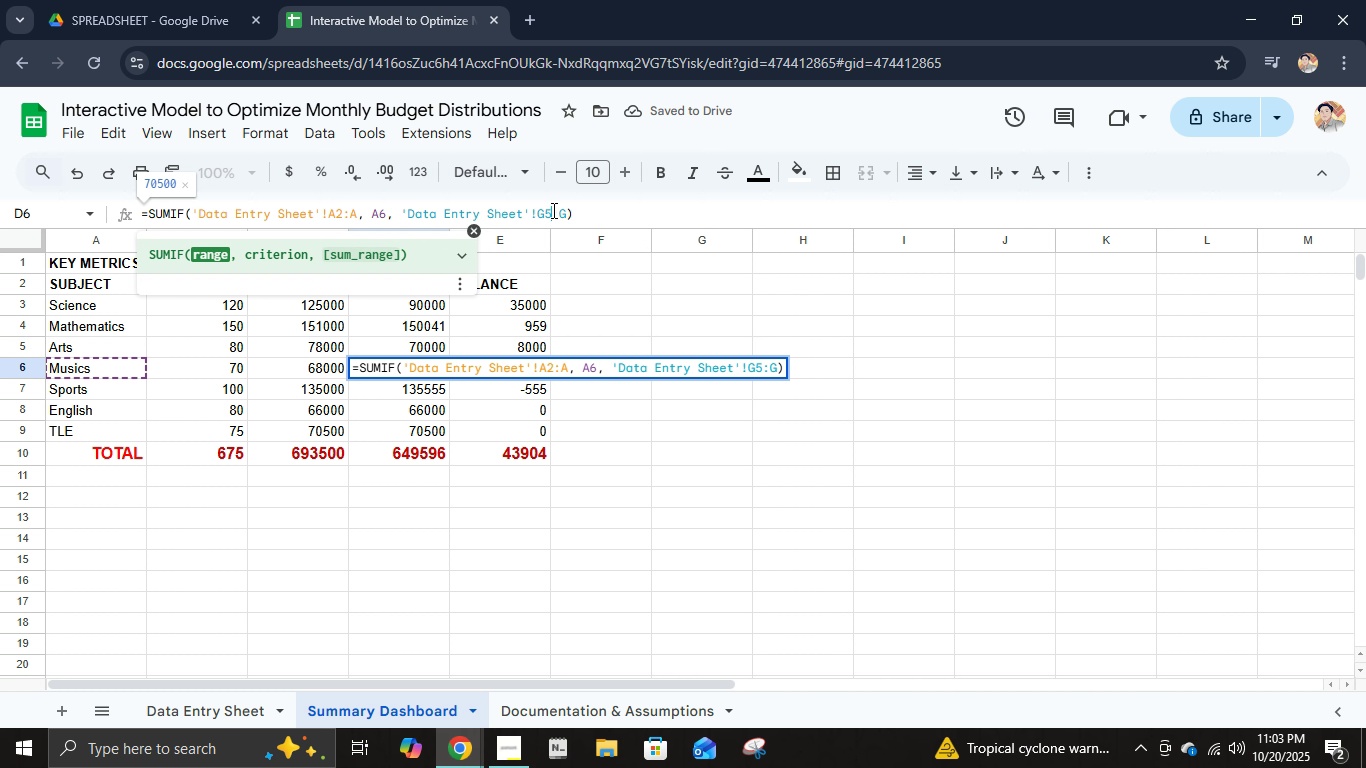 
key(Backspace)
 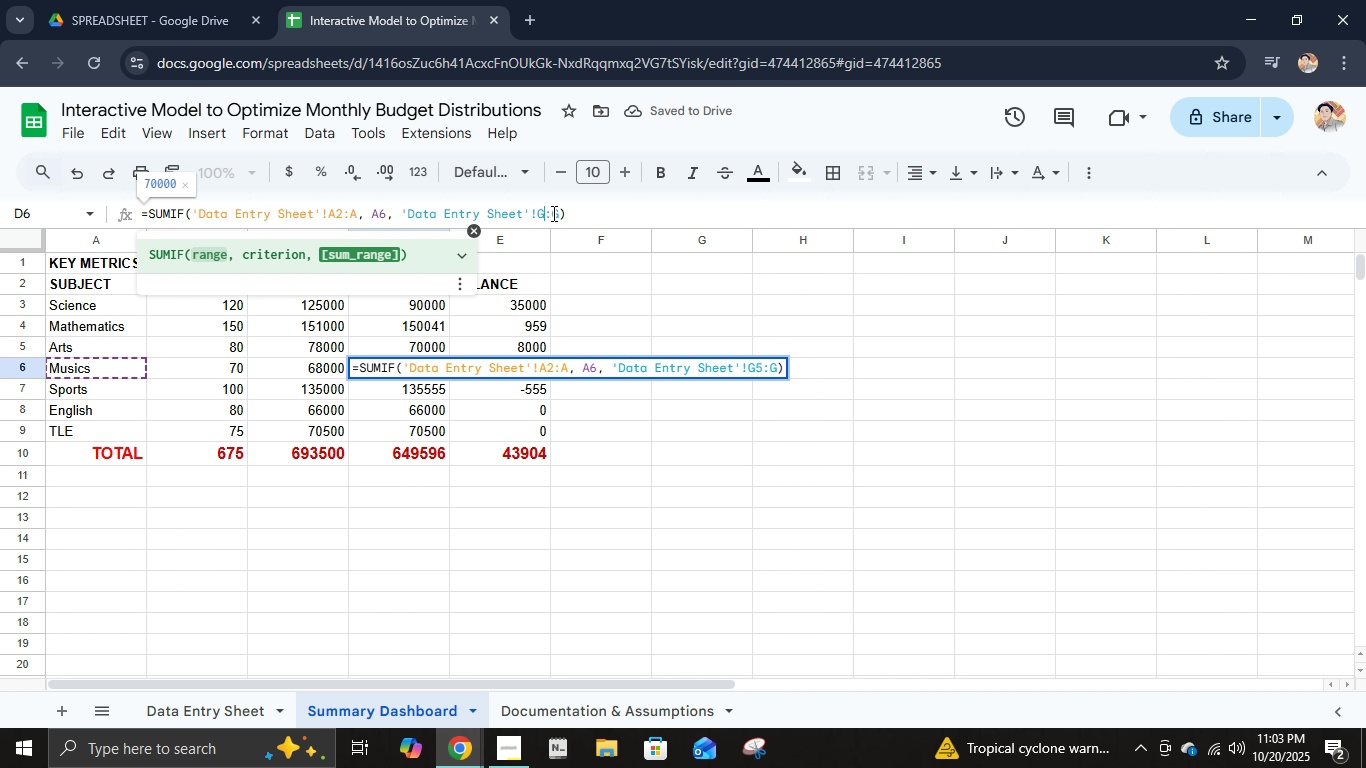 
key(Numpad2)
 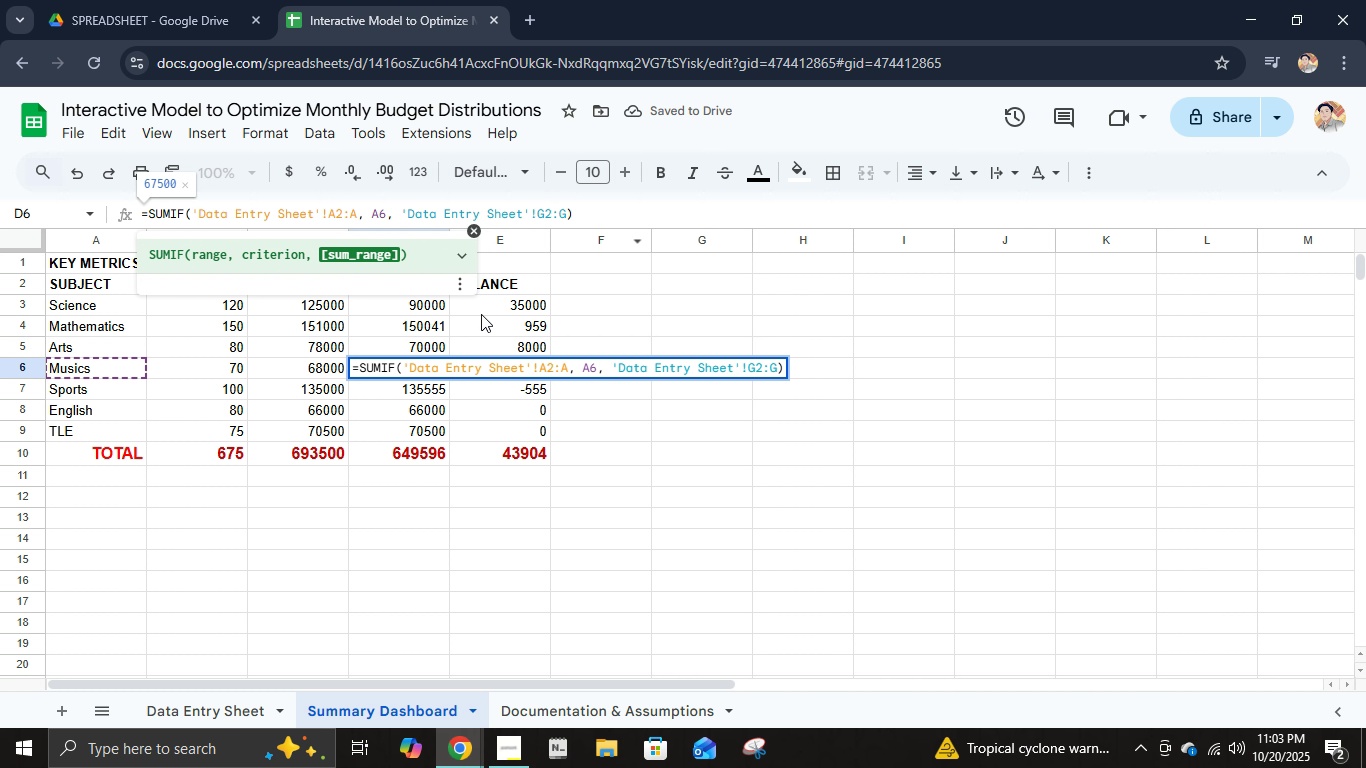 
key(Enter)
 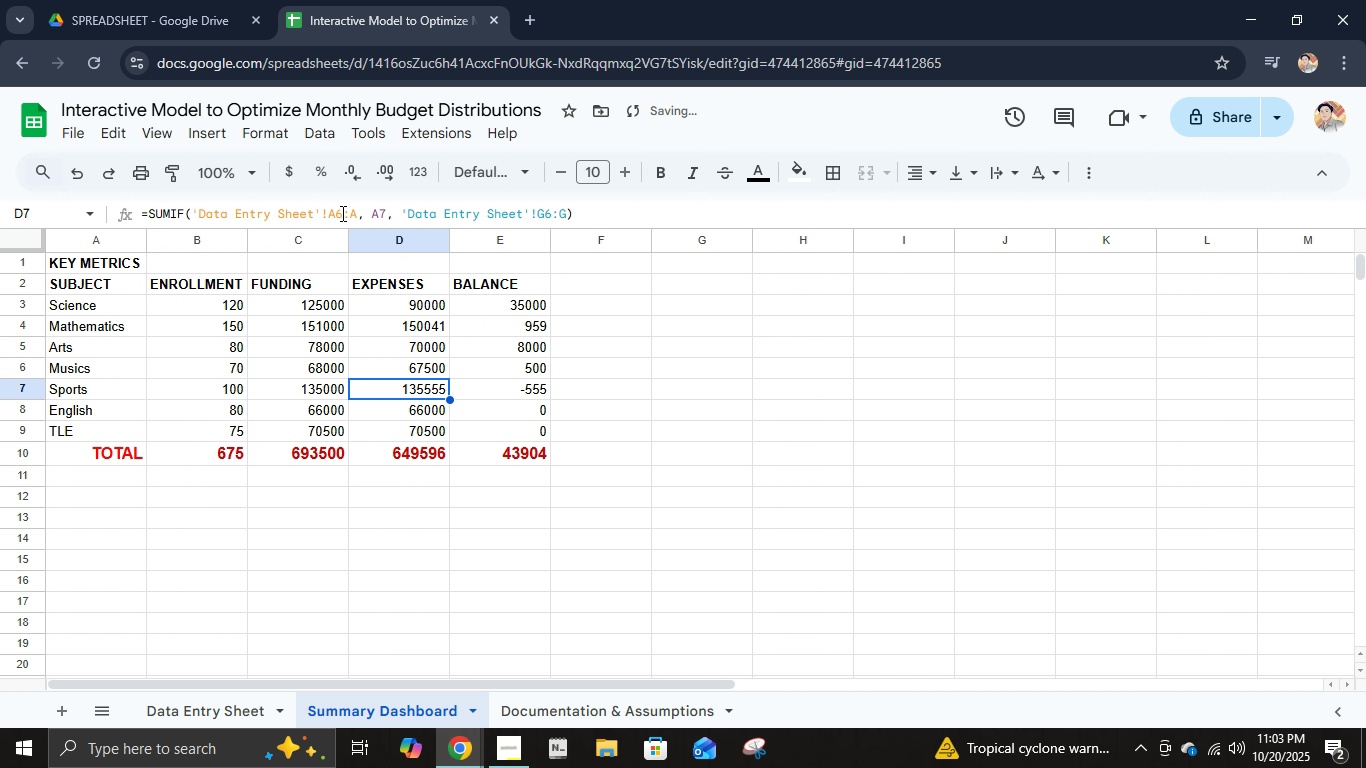 
left_click([345, 215])
 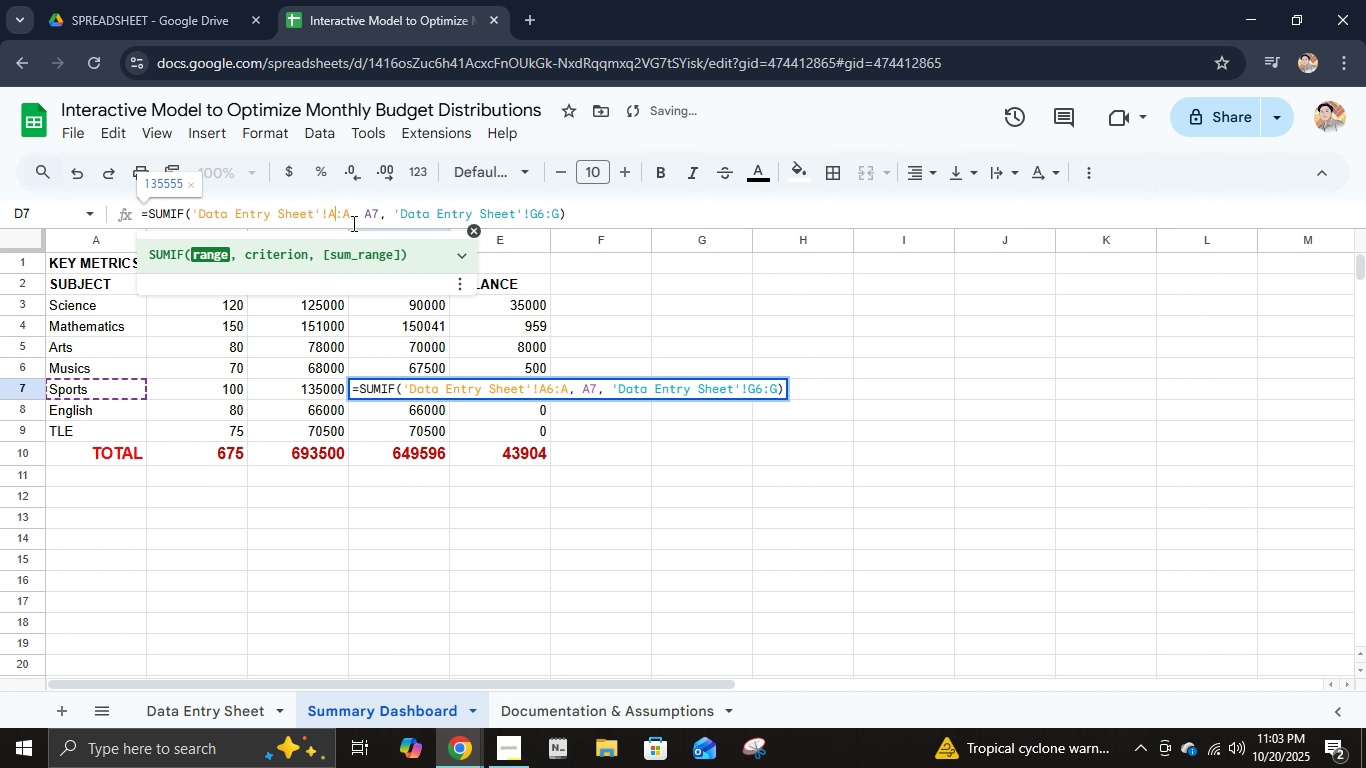 
key(Backspace)
 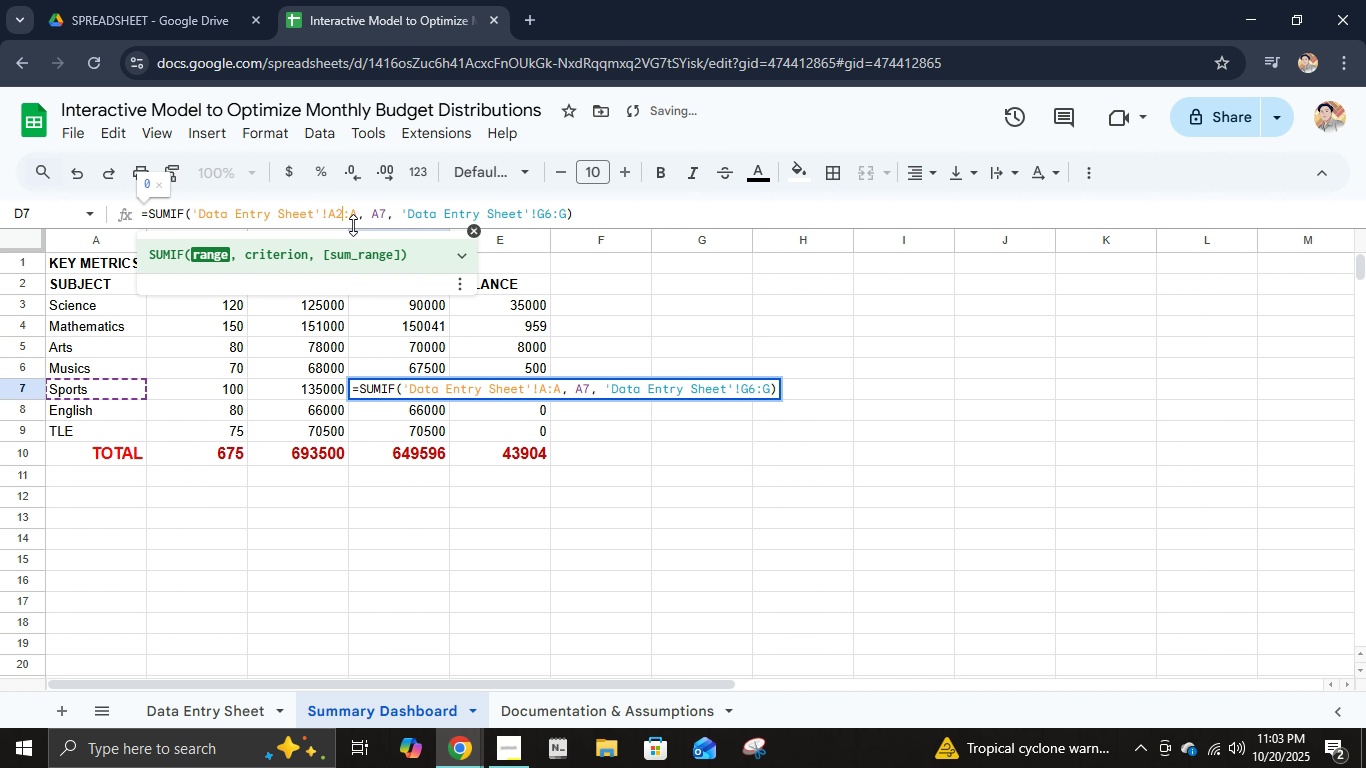 
key(Numpad2)
 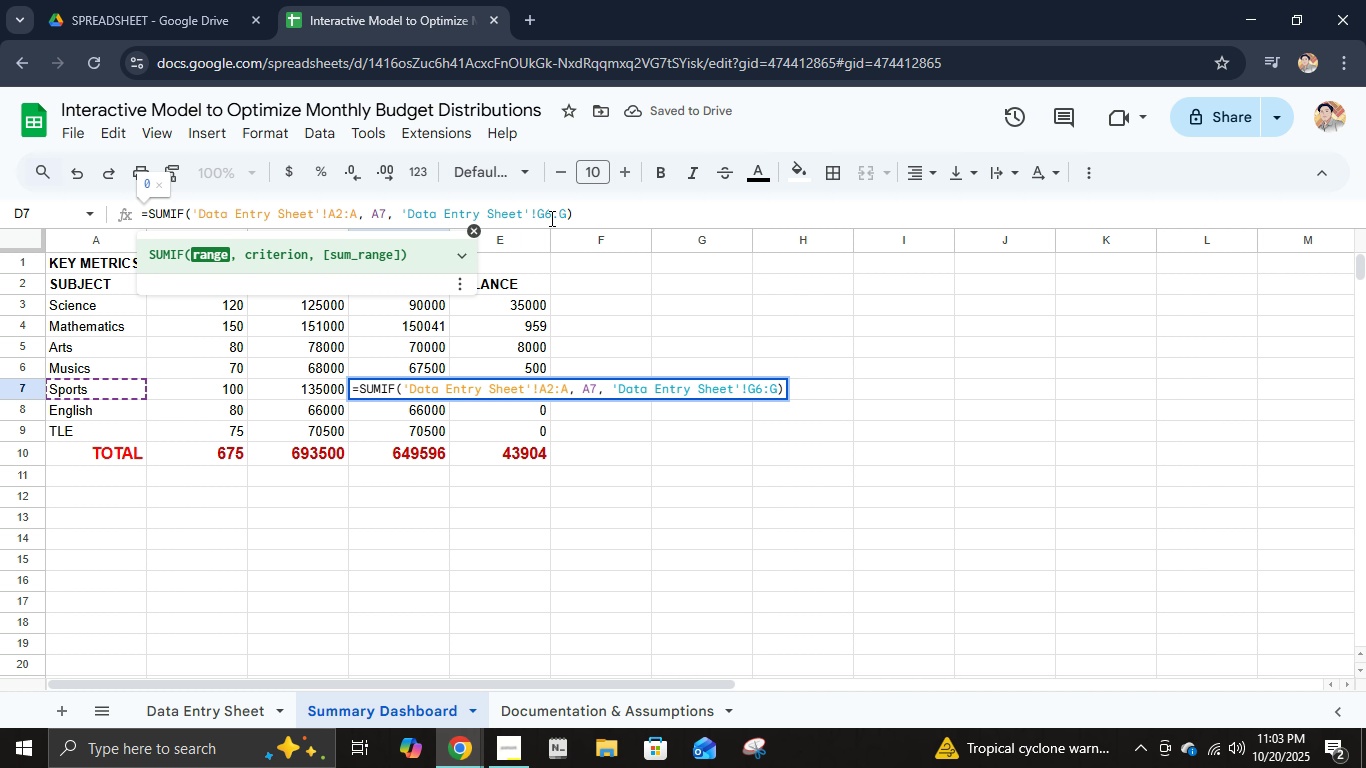 
left_click([552, 218])
 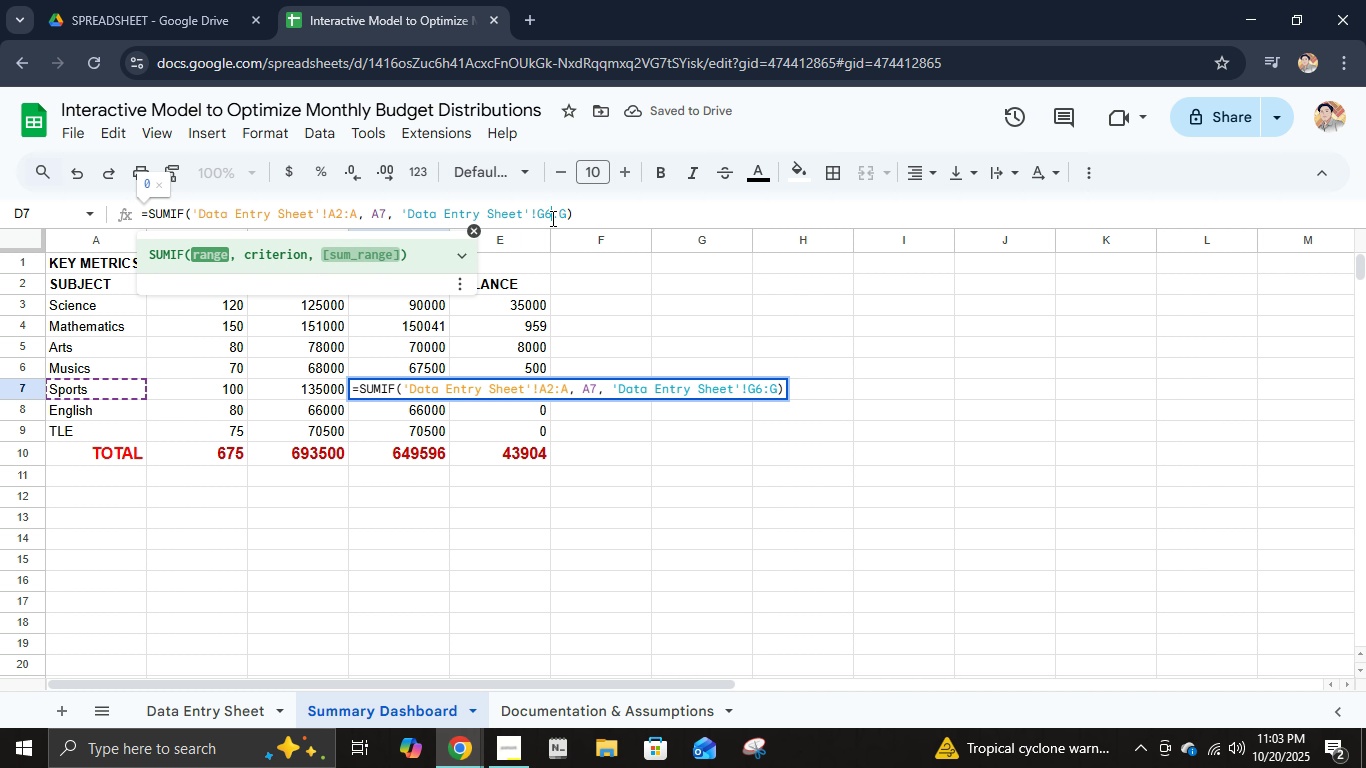 
key(Backspace)
 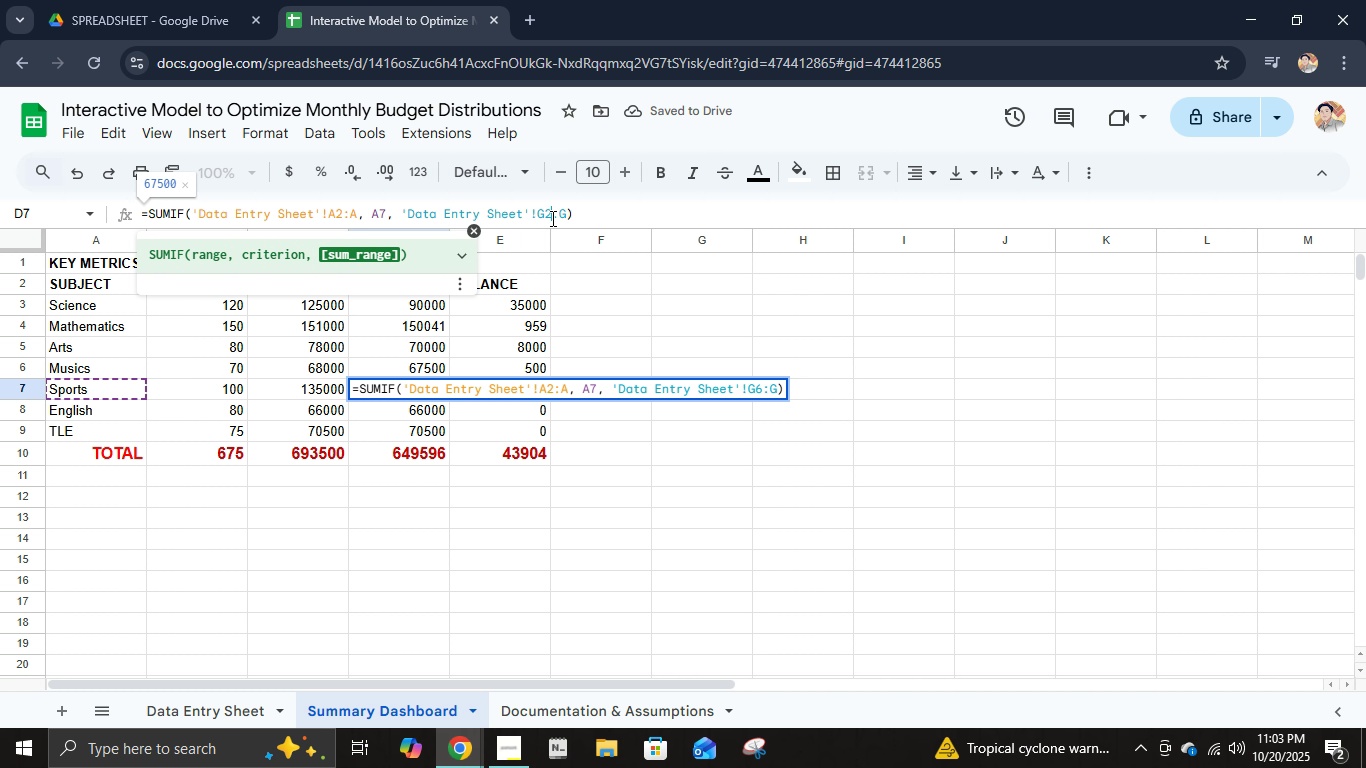 
key(Numpad2)
 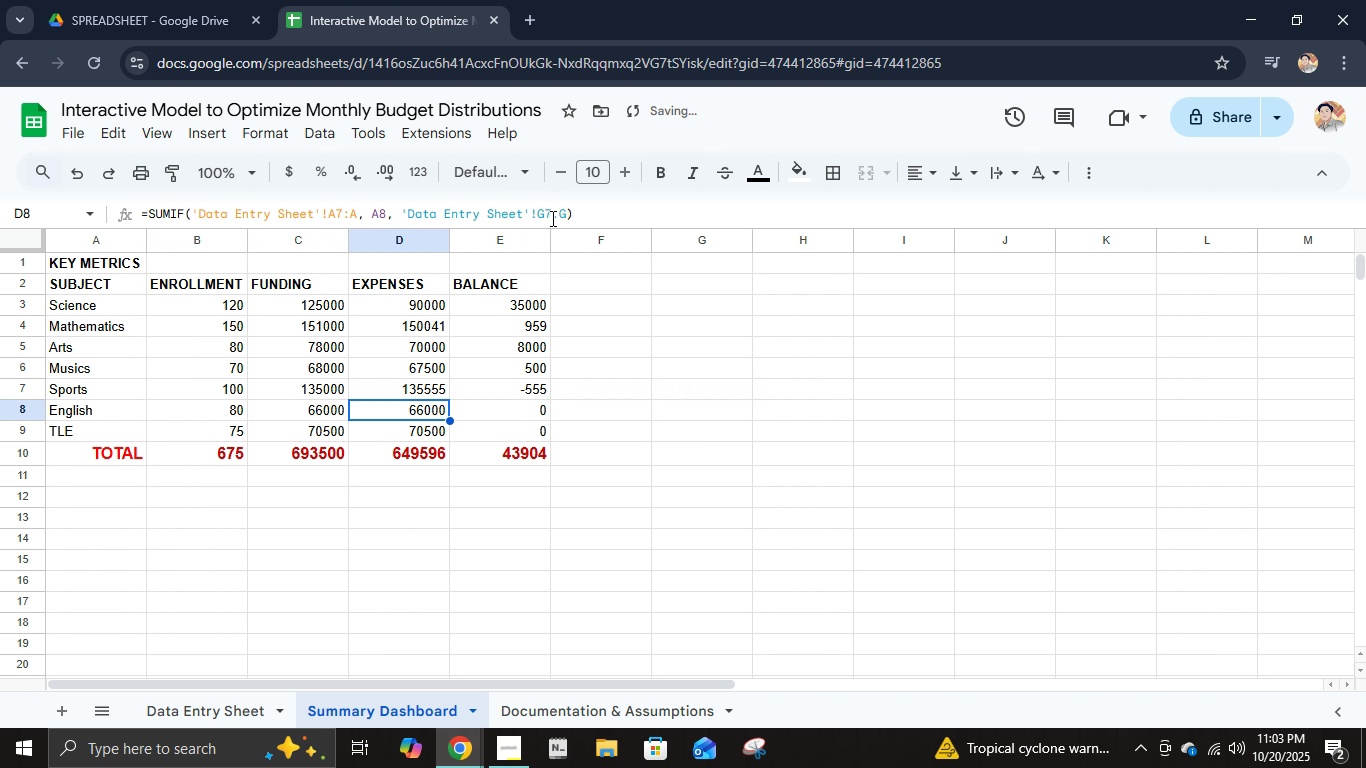 
key(Enter)
 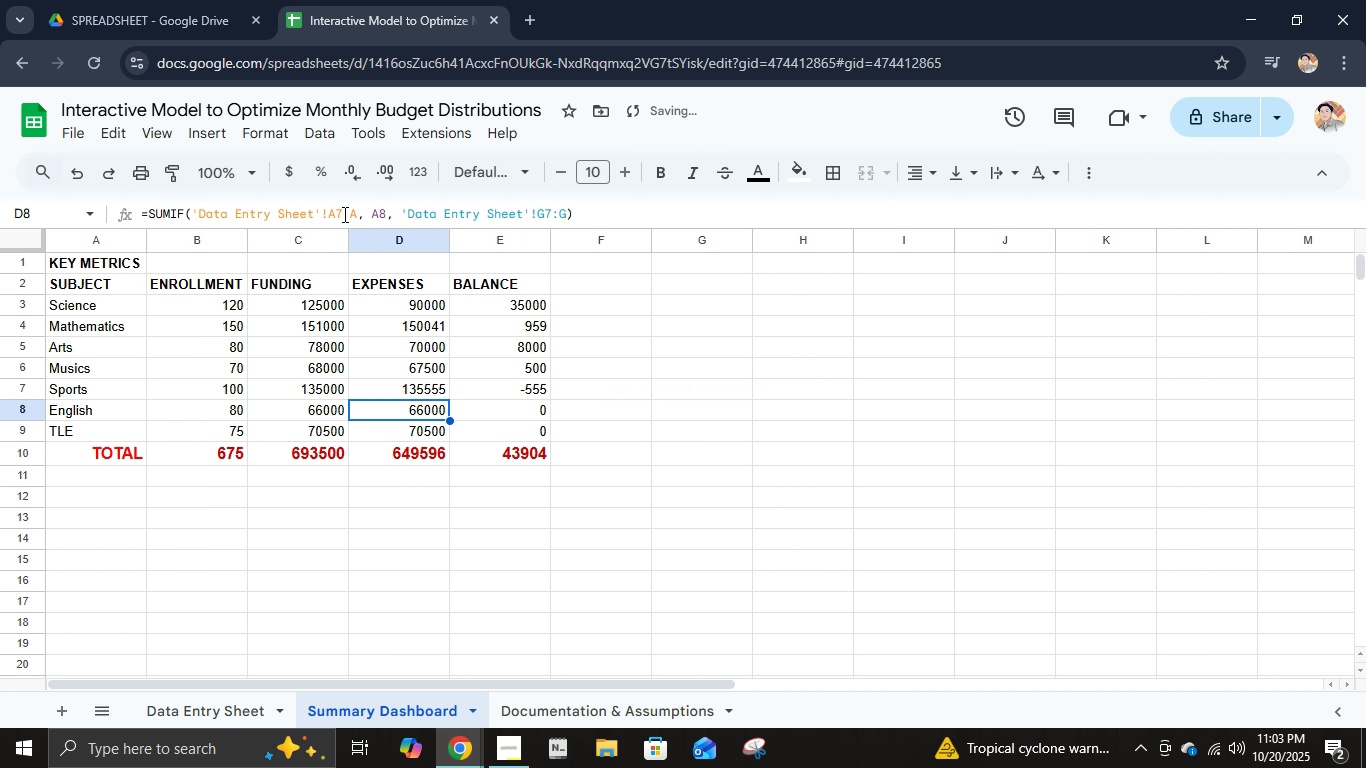 
left_click([341, 214])
 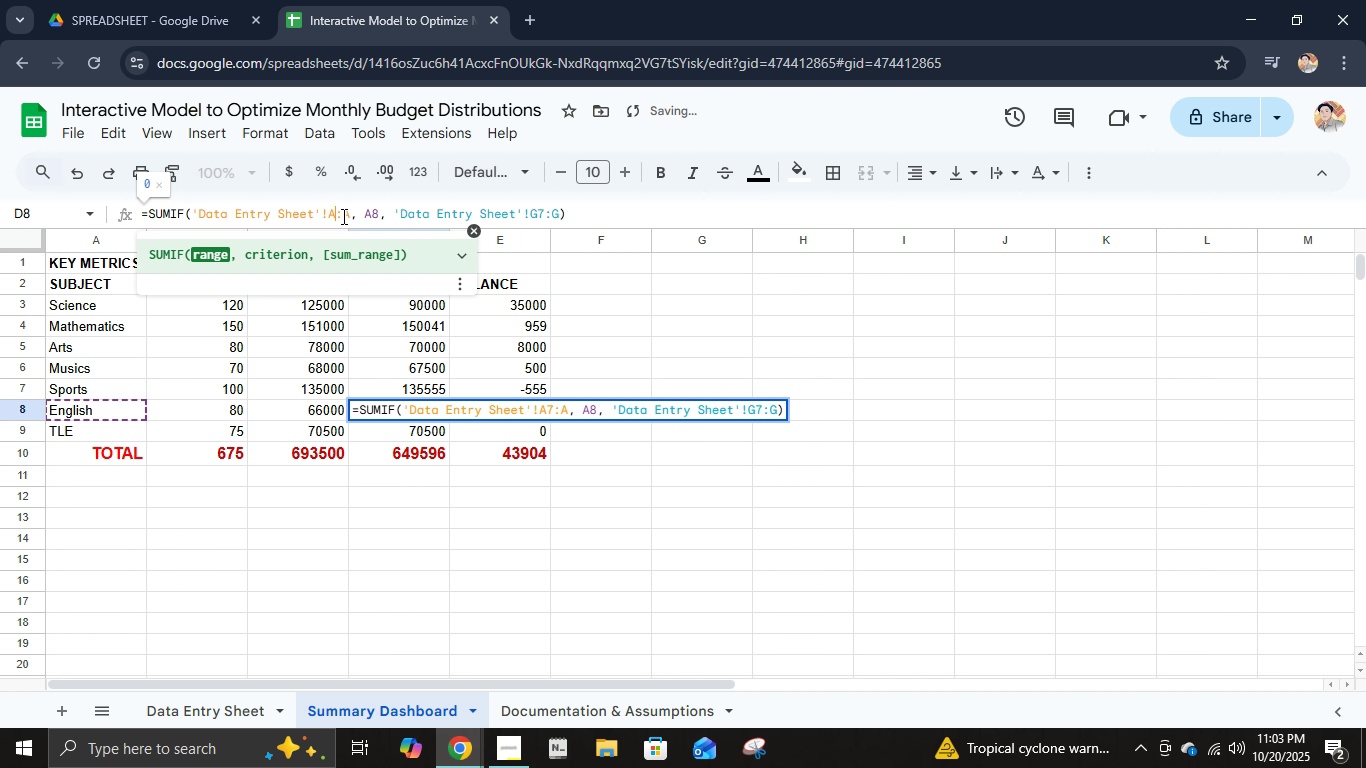 
key(Backspace)
 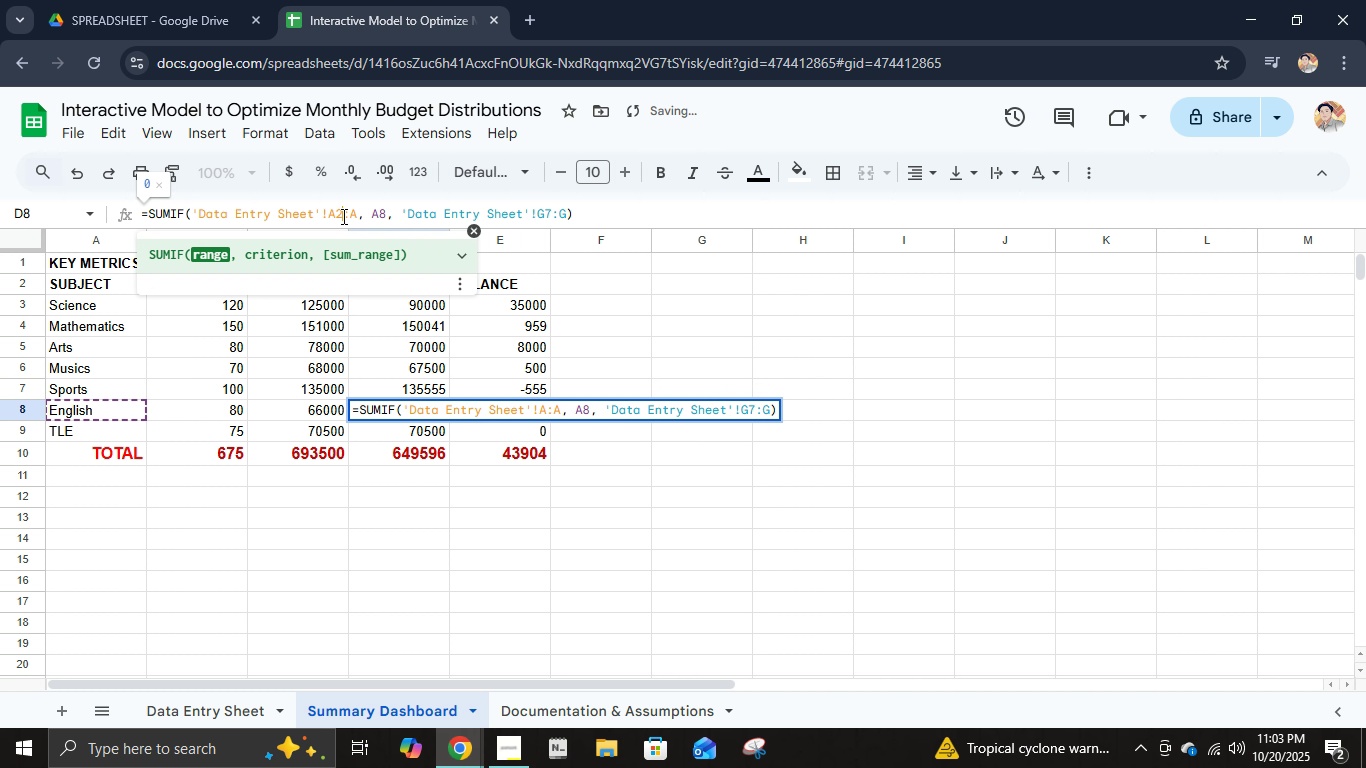 
key(Numpad2)
 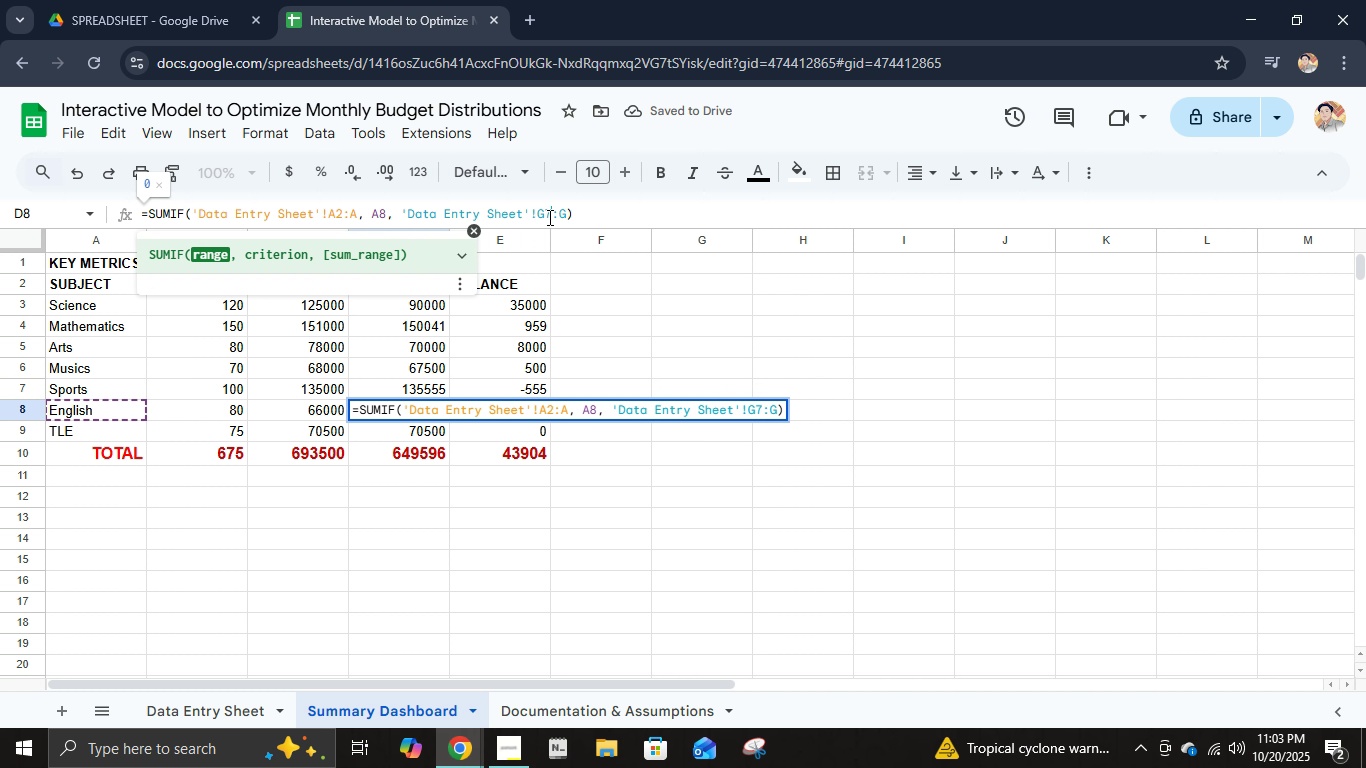 
left_click([548, 217])
 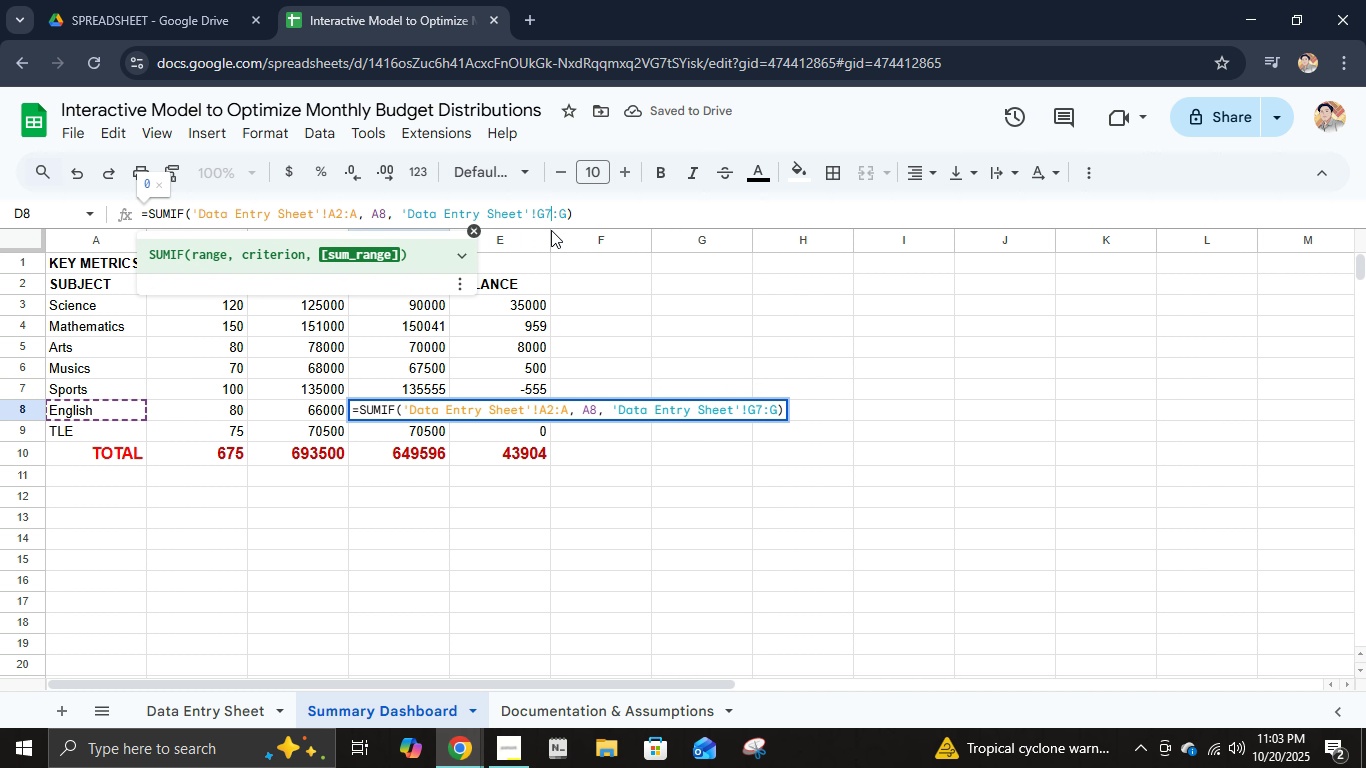 
key(Backspace)
 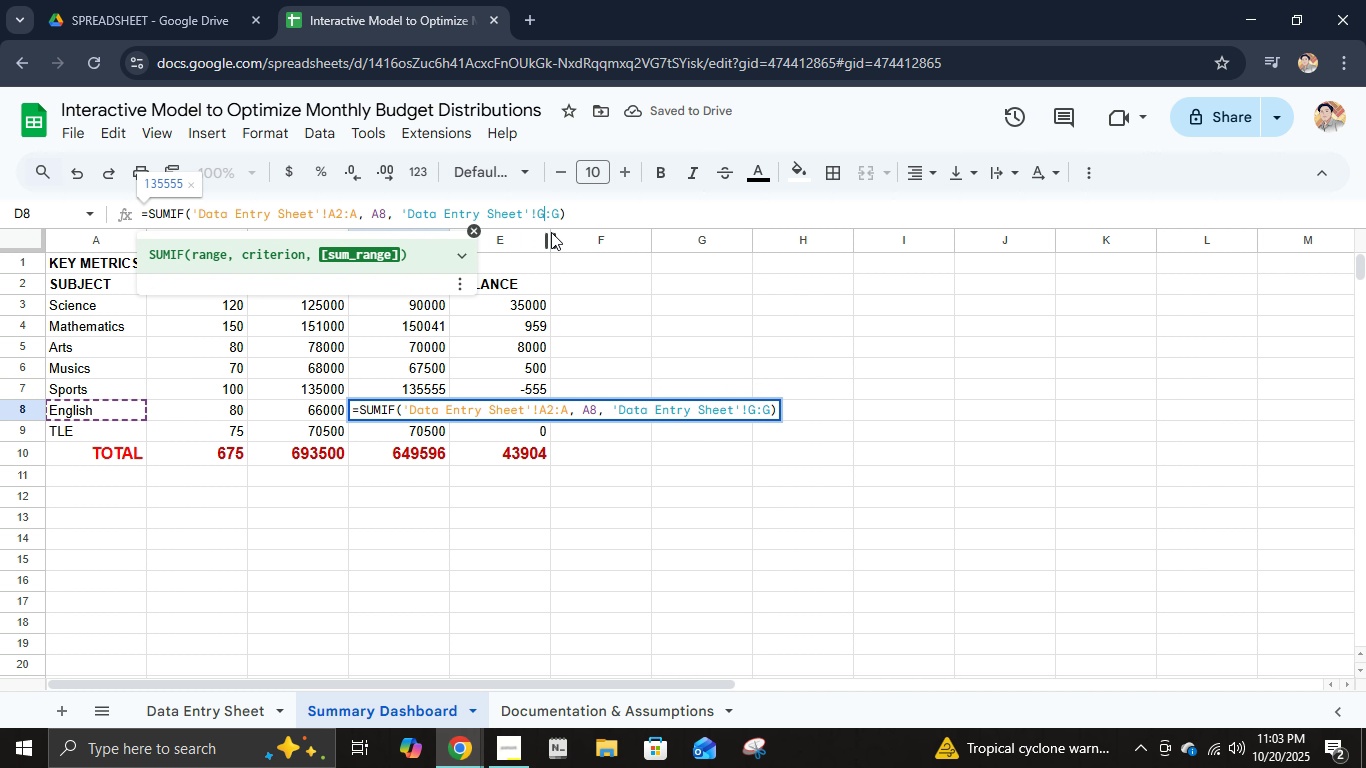 
key(Numpad2)
 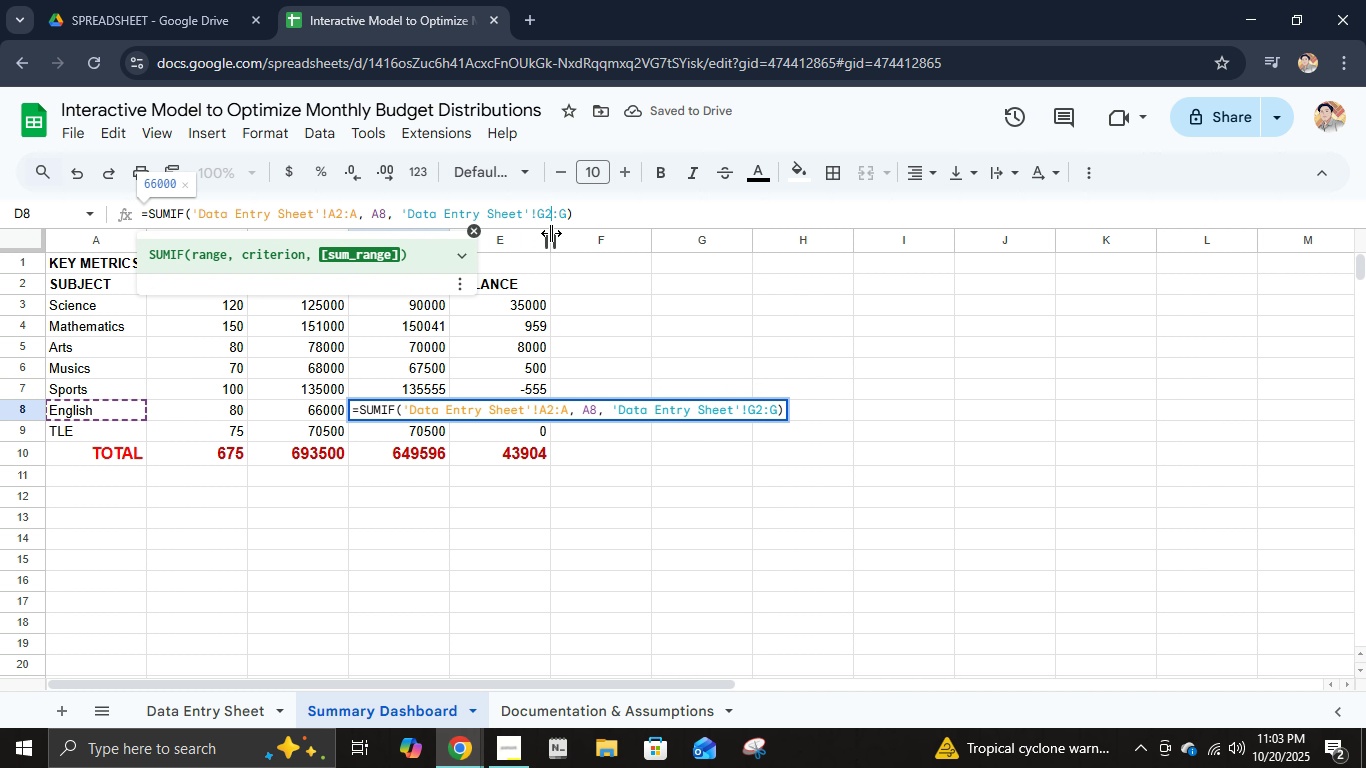 
key(Enter)
 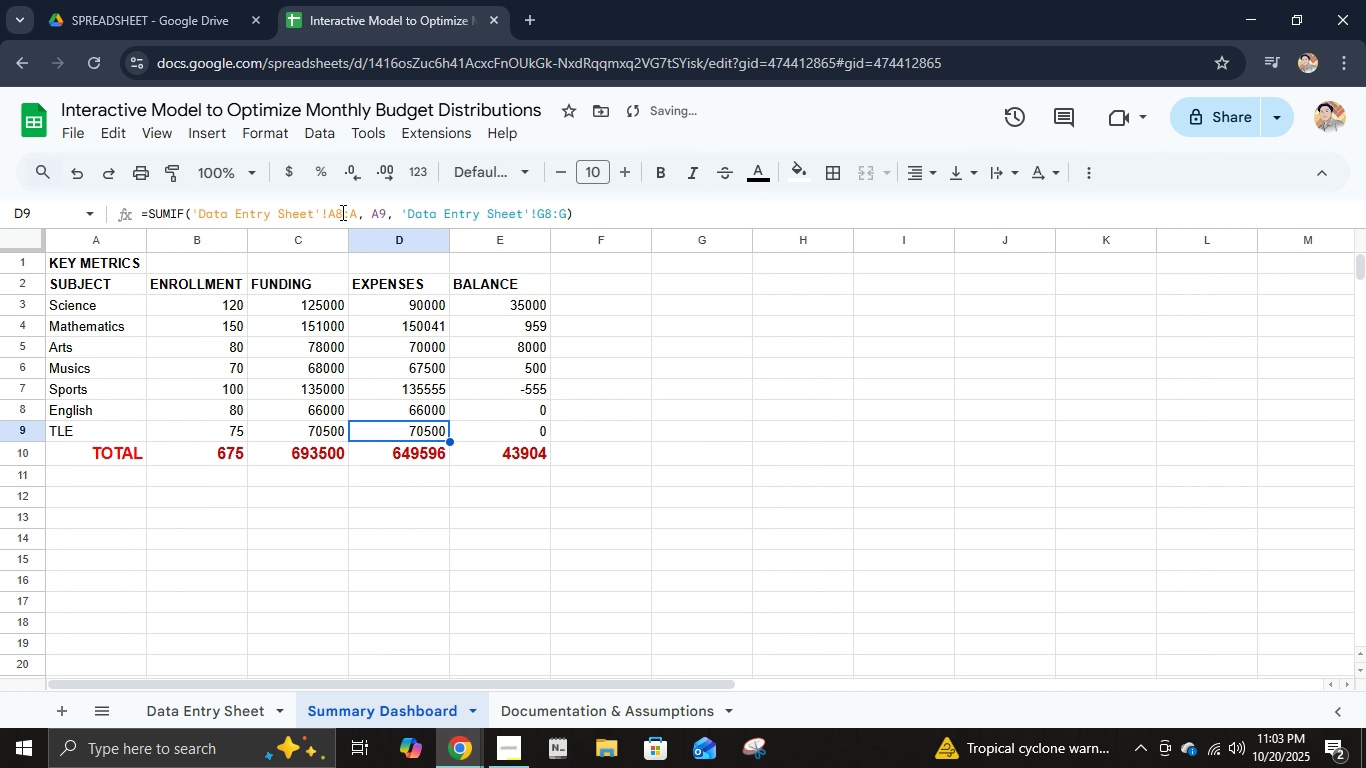 
left_click([341, 212])
 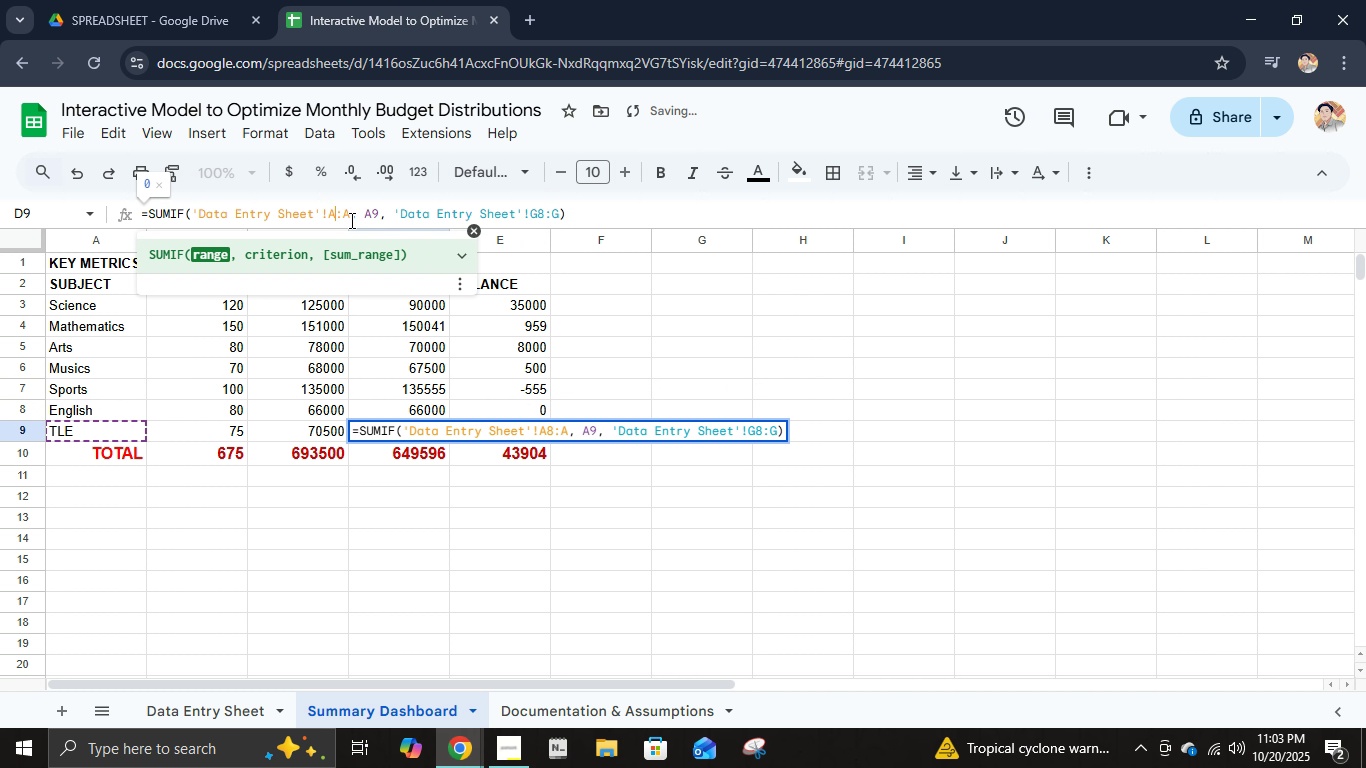 
key(Backspace)
 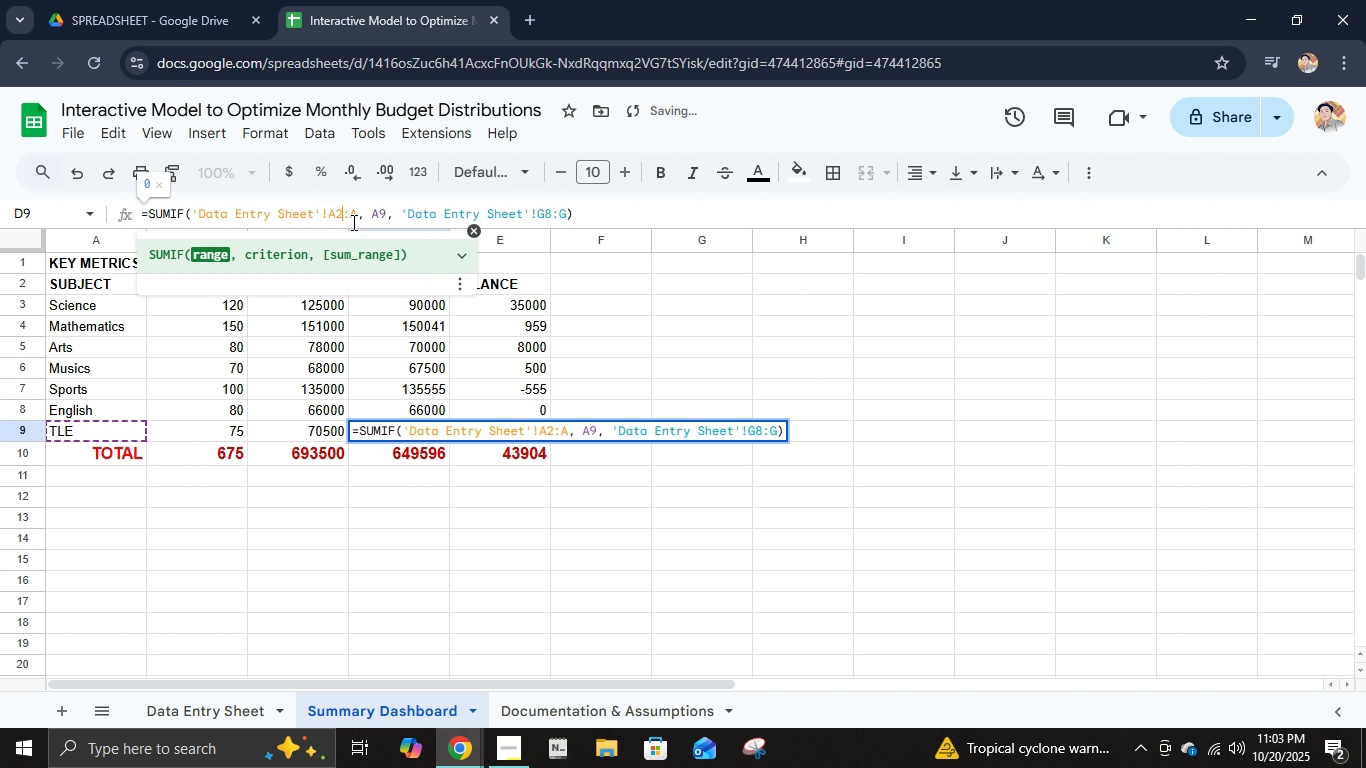 
key(Numpad2)
 